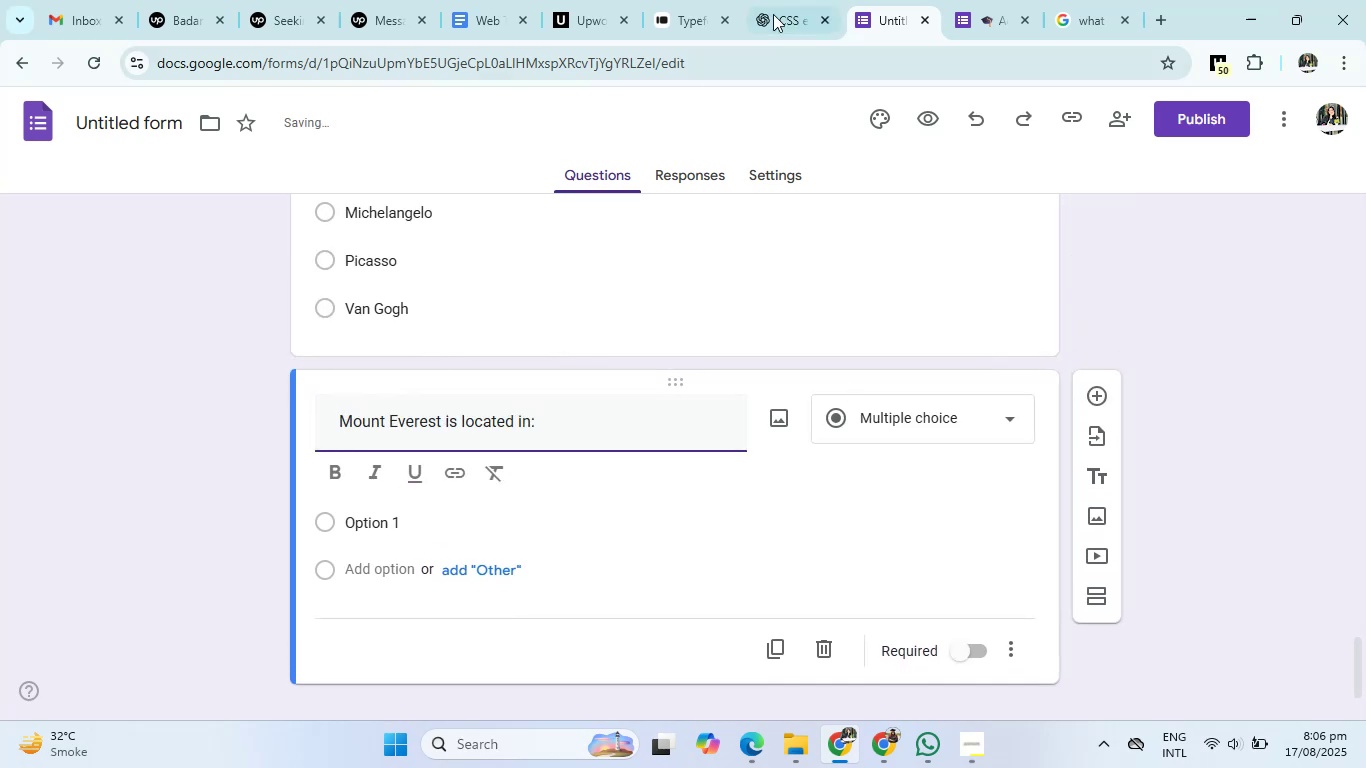 
left_click([807, 0])
 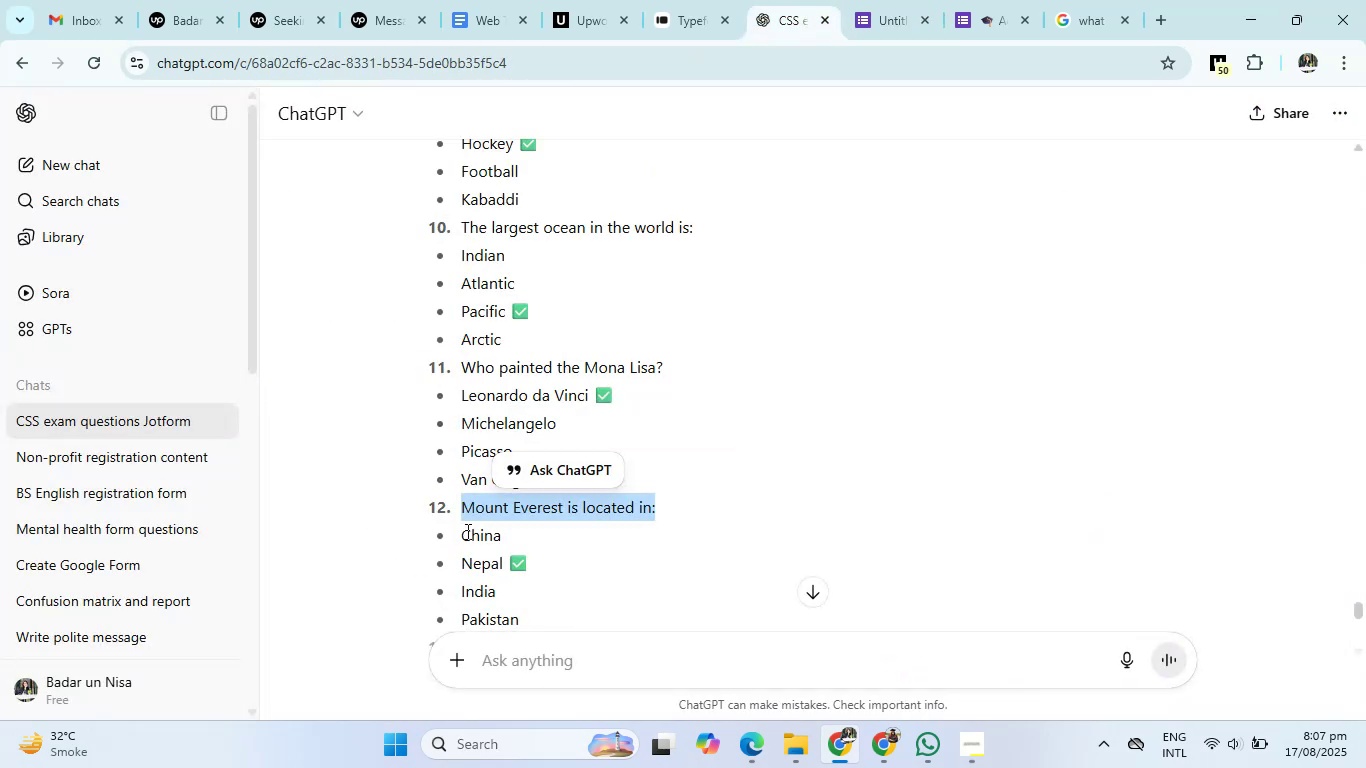 
scroll: coordinate [447, 545], scroll_direction: down, amount: 2.0
 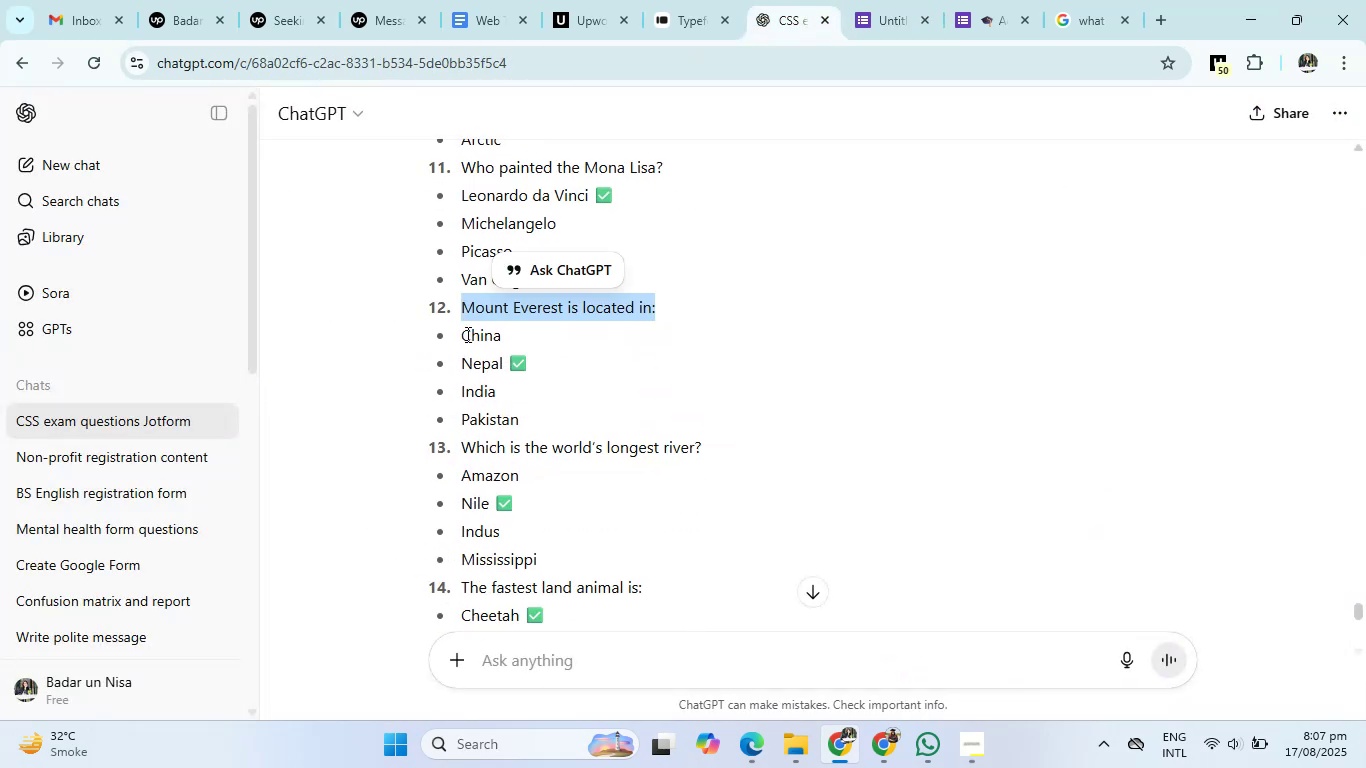 
left_click_drag(start_coordinate=[461, 338], to_coordinate=[517, 412])
 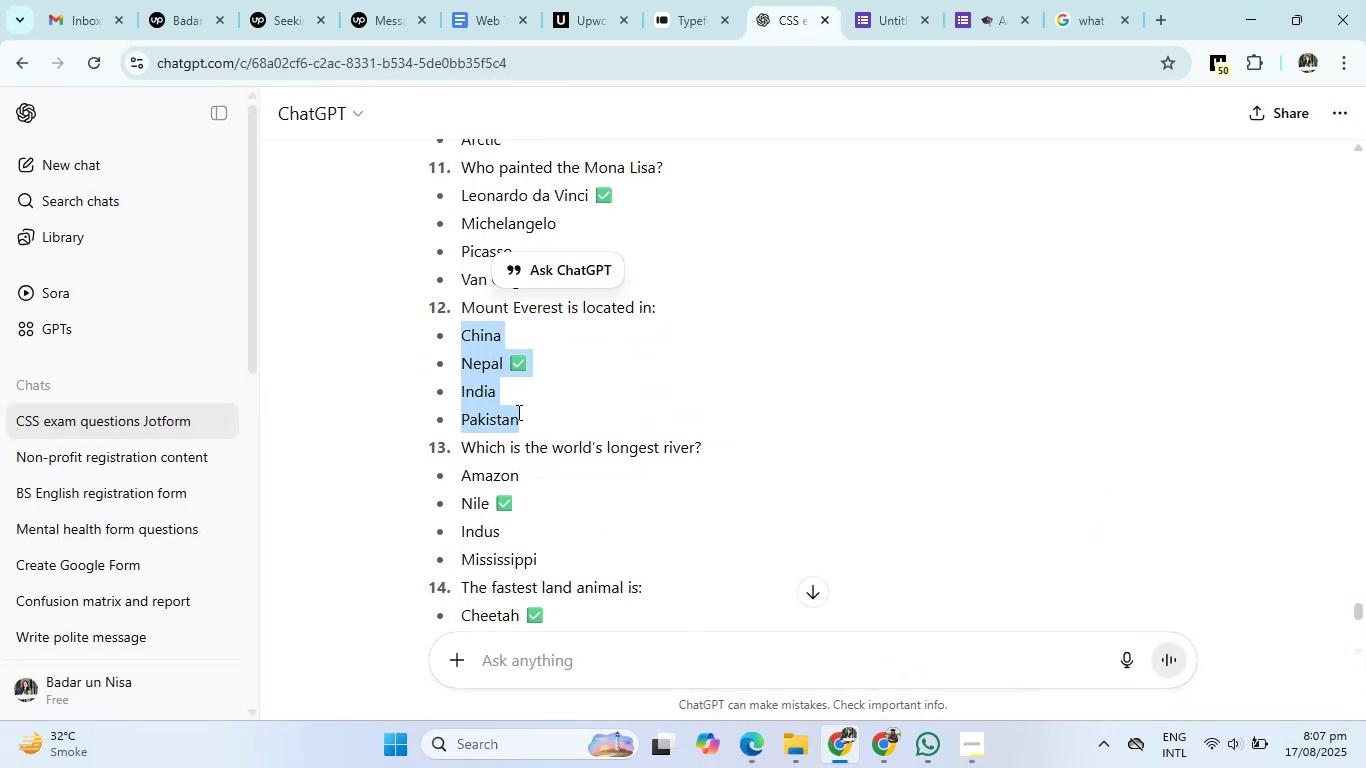 
key(Control+C)
 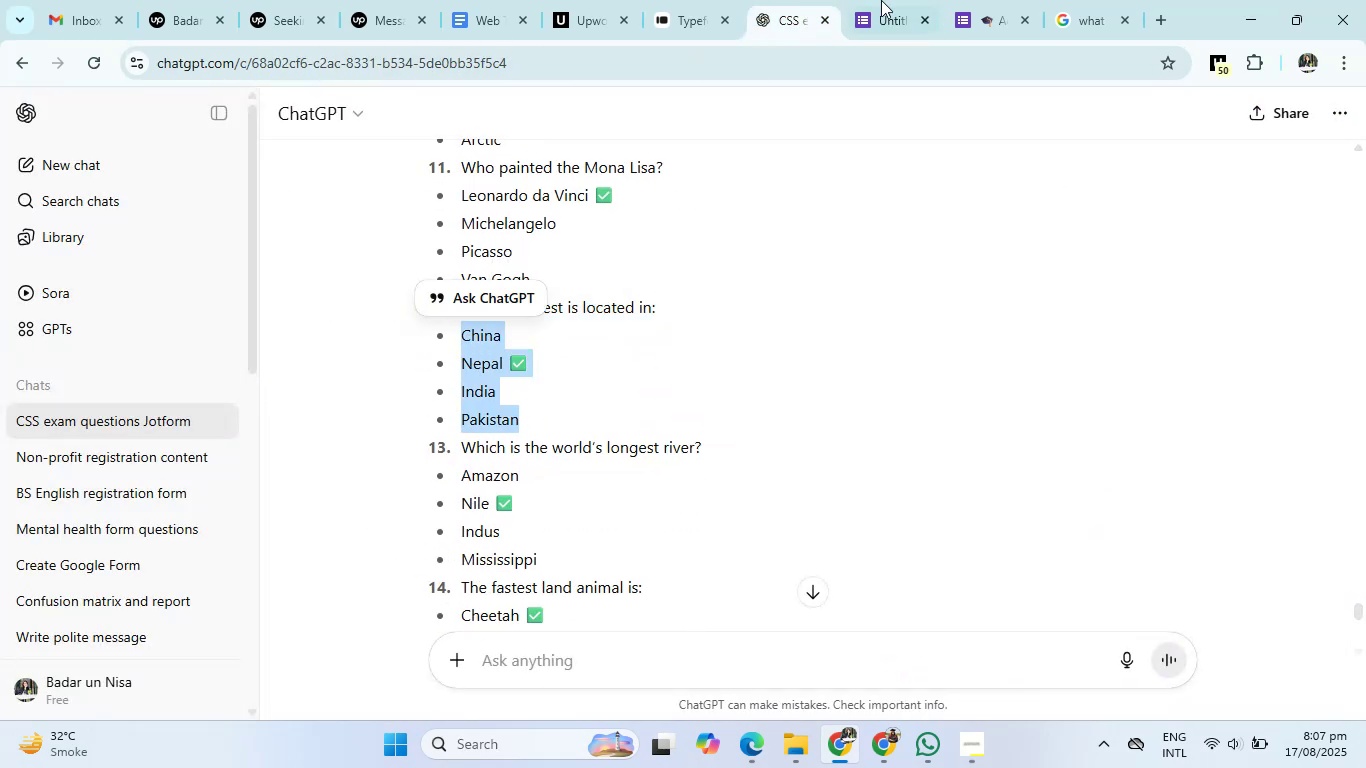 
left_click([882, 0])
 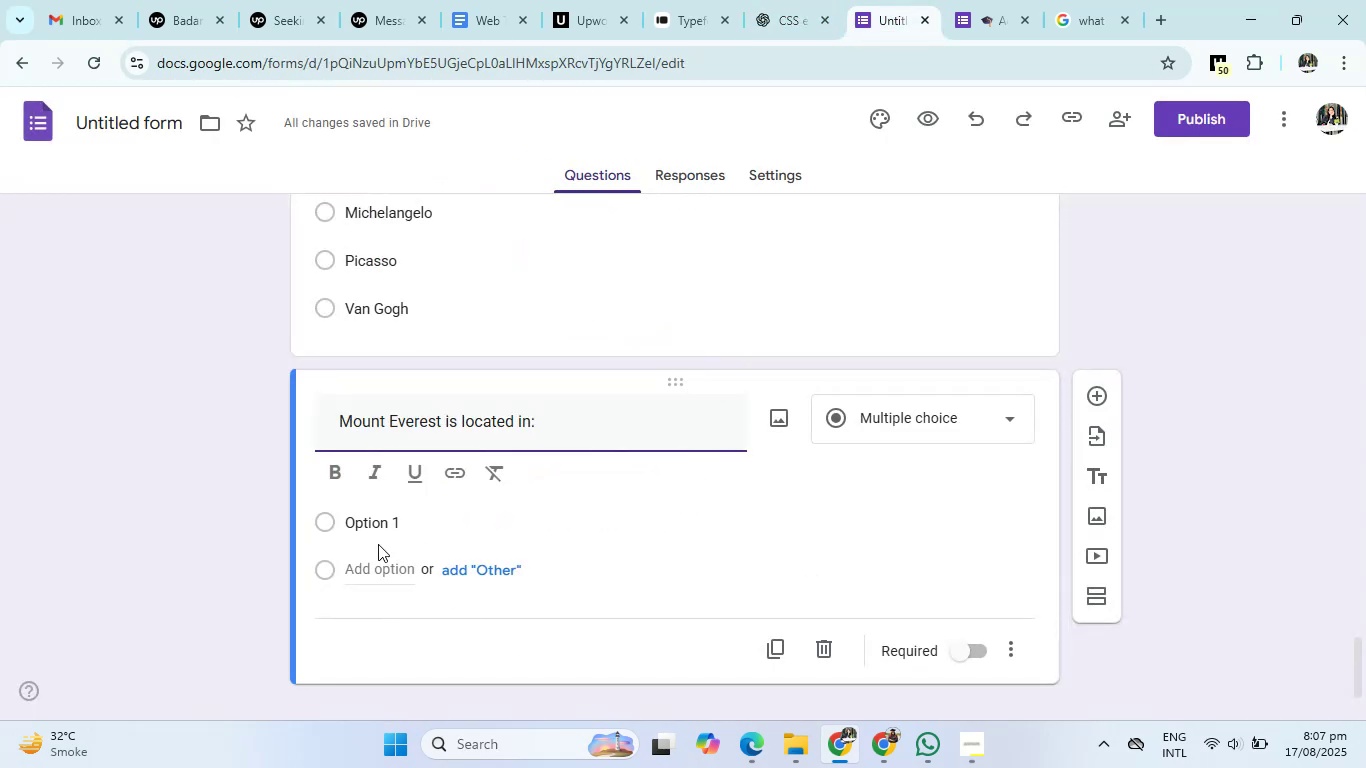 
left_click([368, 515])
 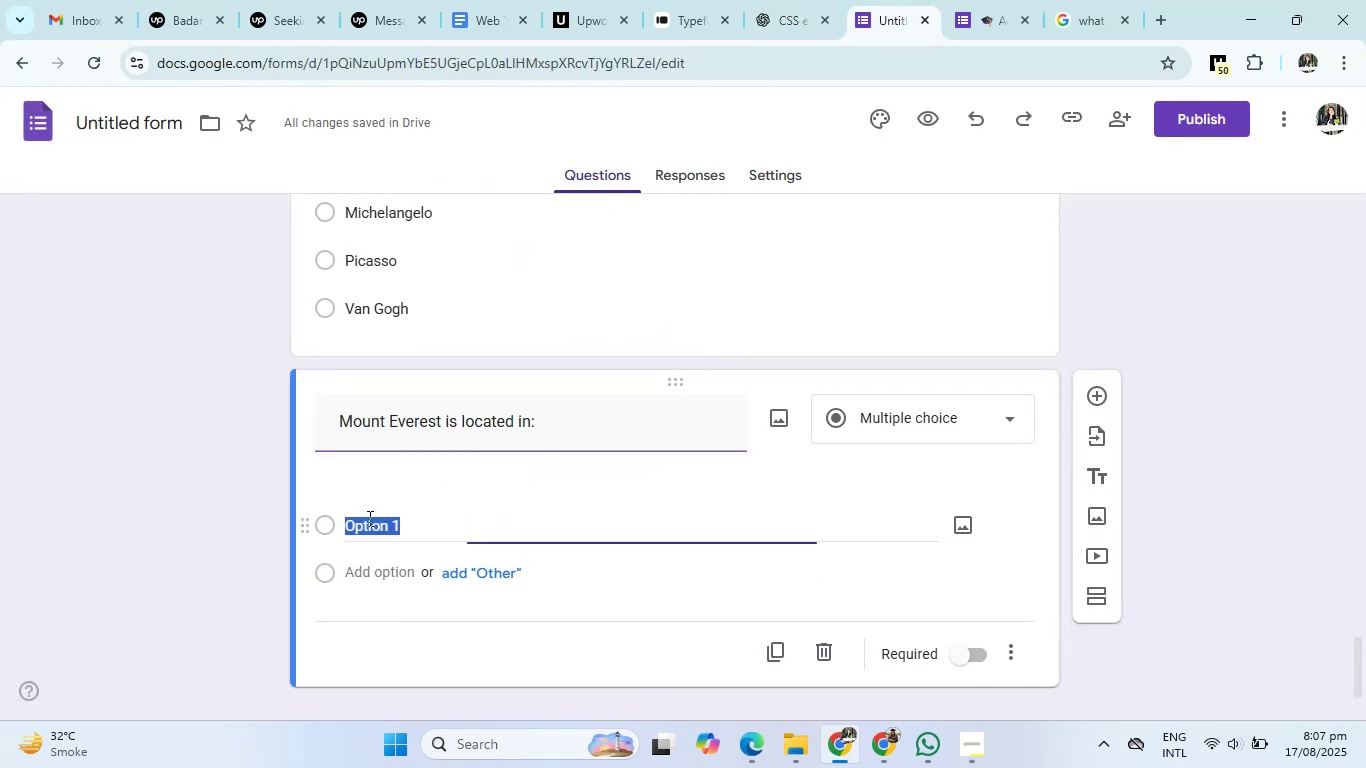 
key(Control+V)
 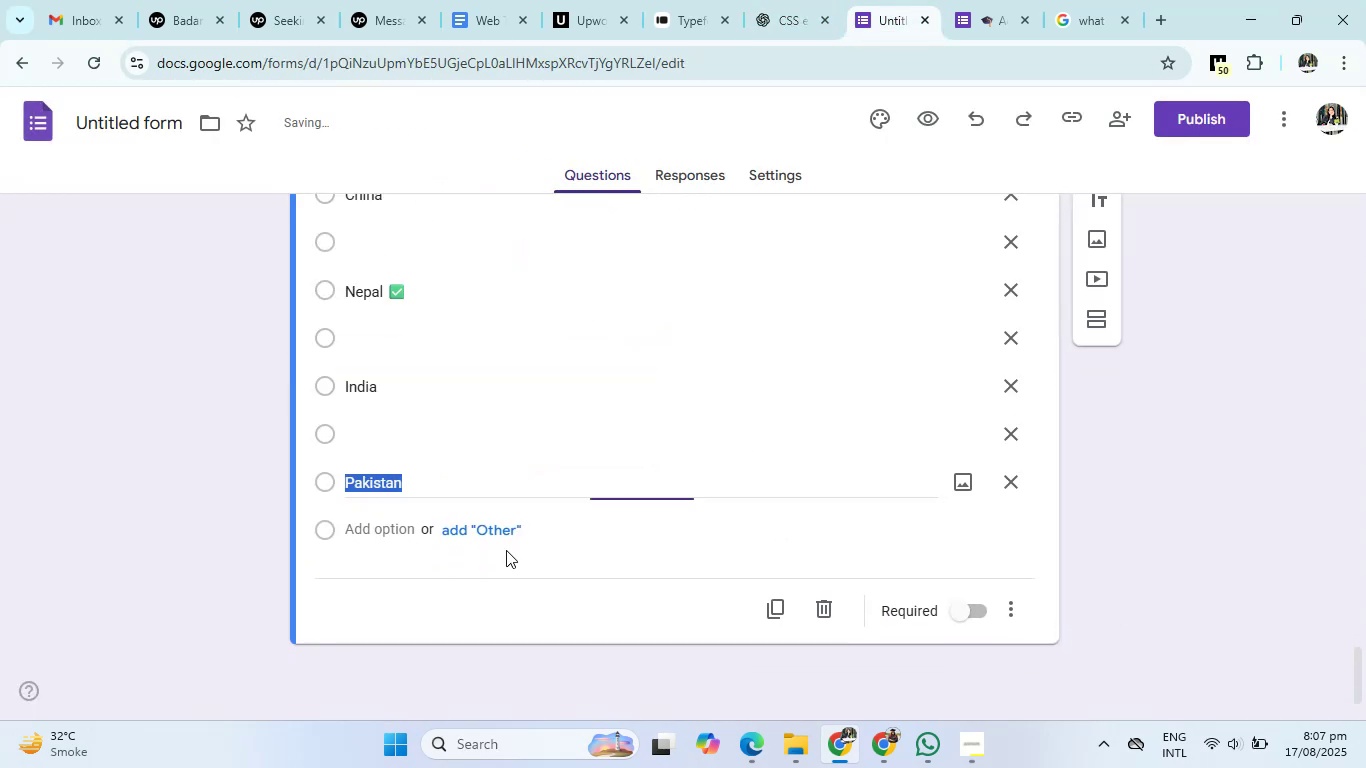 
scroll: coordinate [595, 540], scroll_direction: up, amount: 2.0
 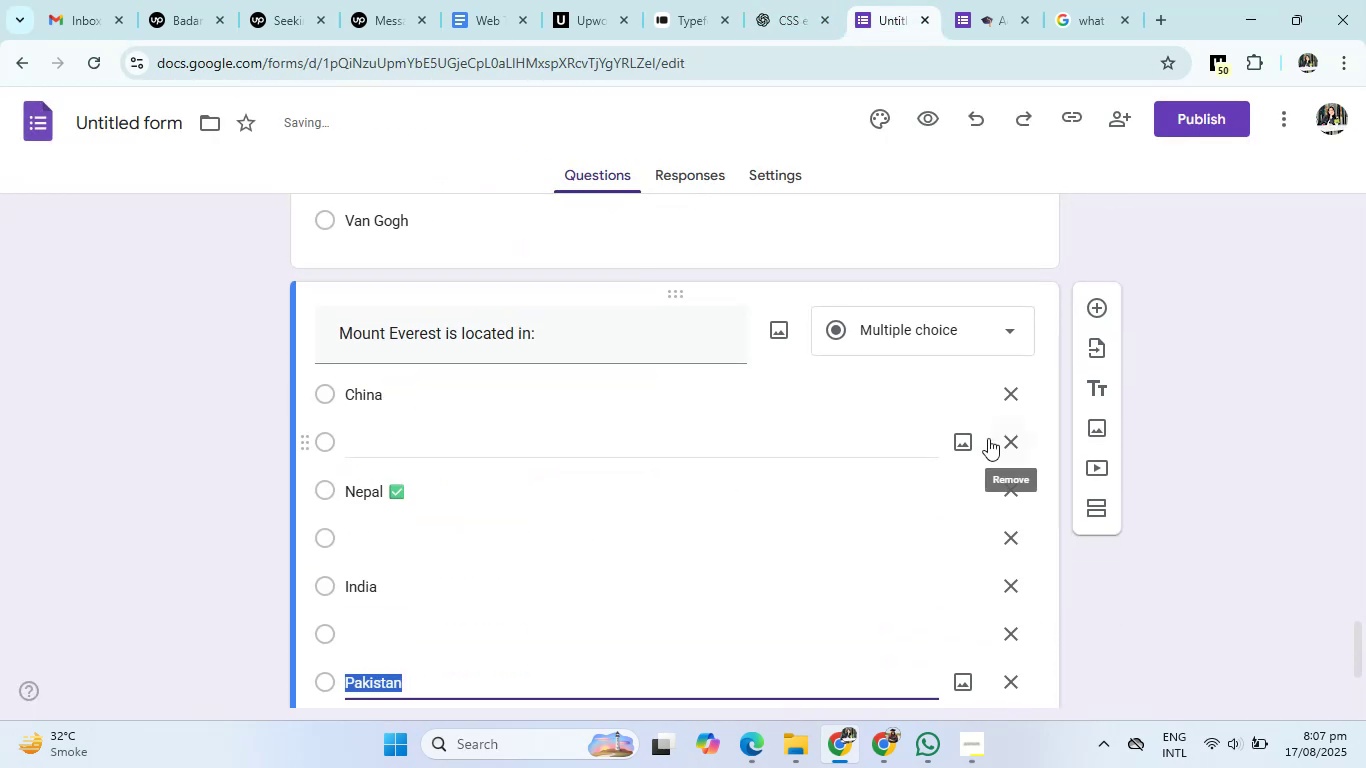 
left_click([1008, 445])
 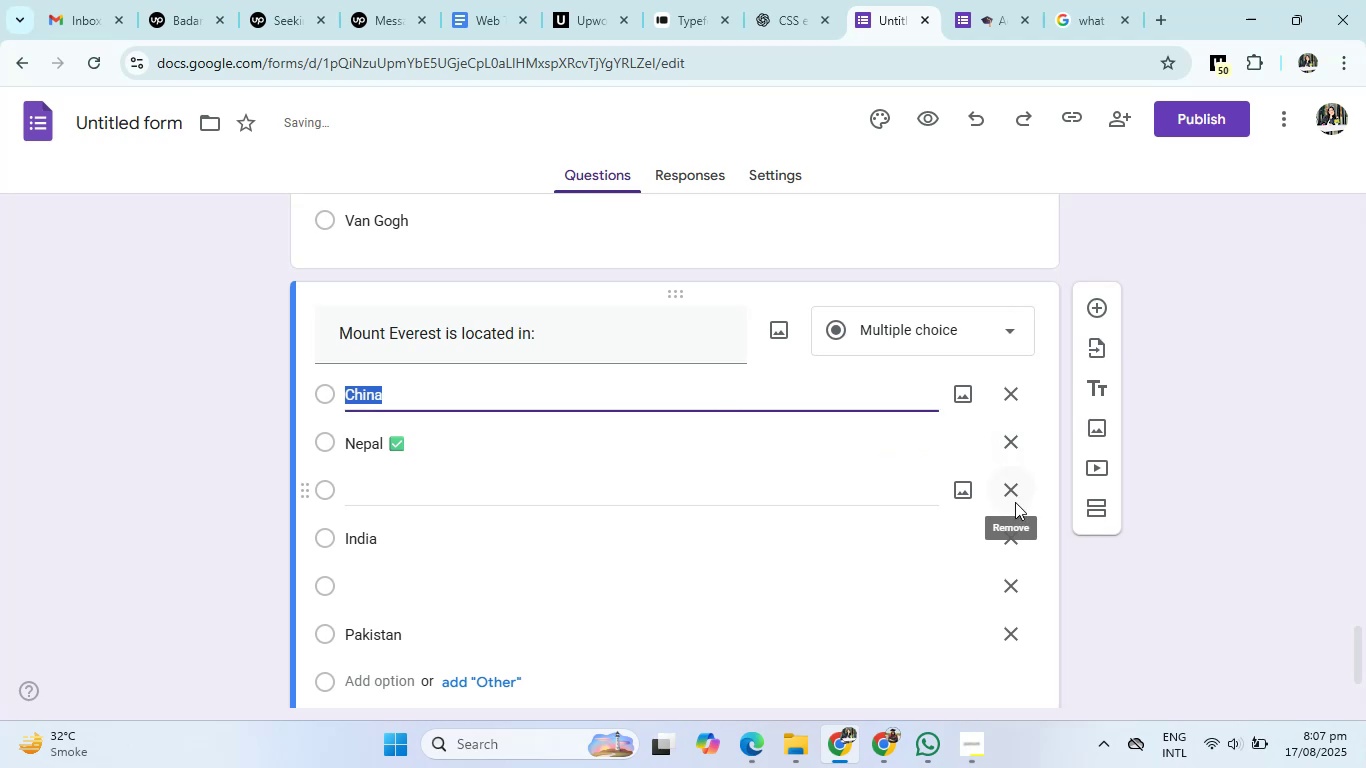 
left_click([1015, 502])
 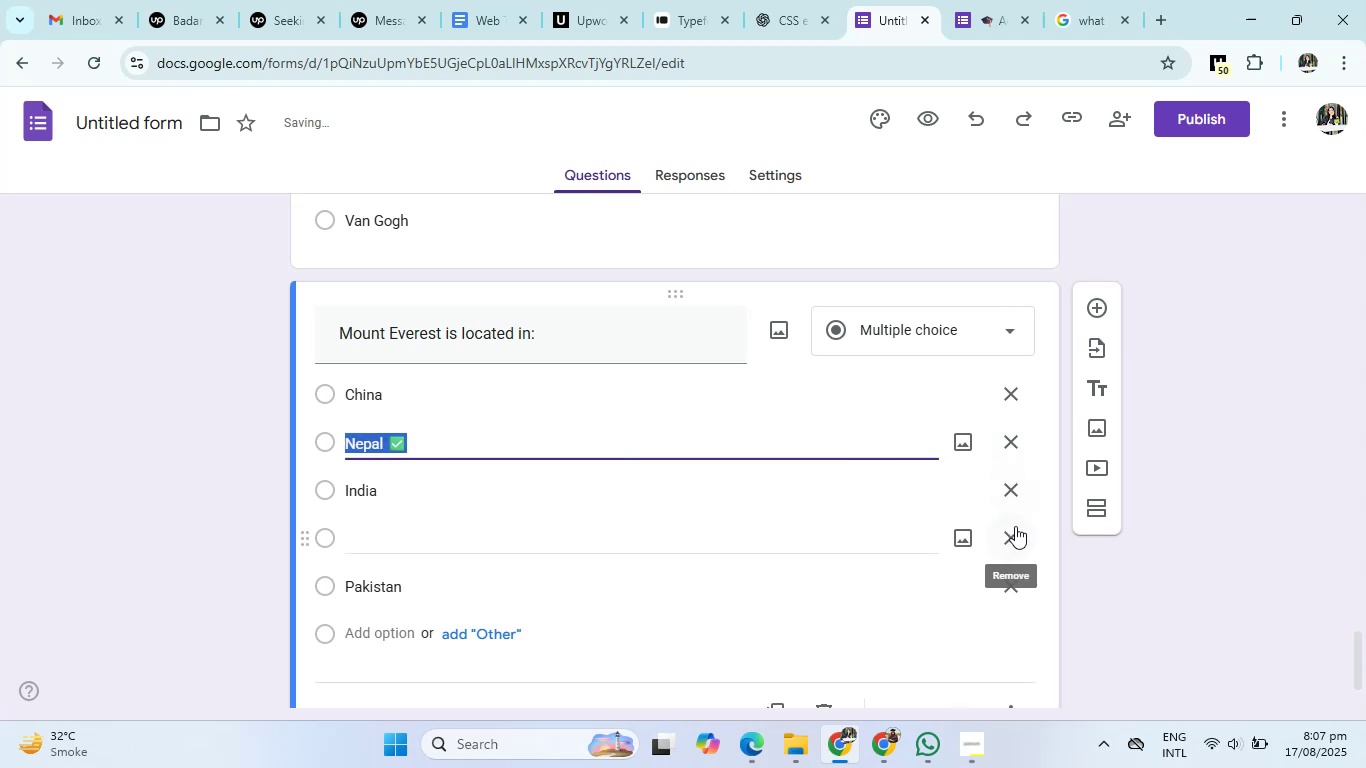 
left_click([1015, 529])
 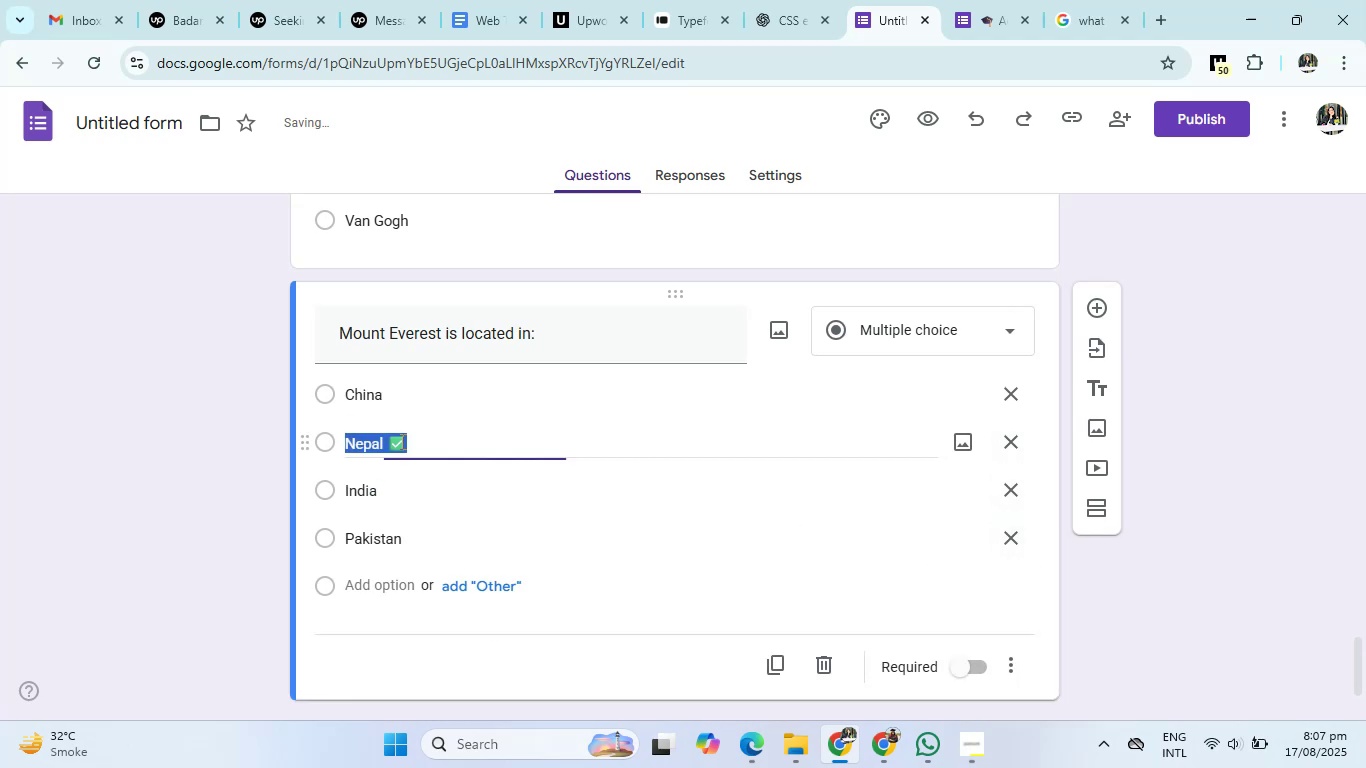 
double_click([456, 441])
 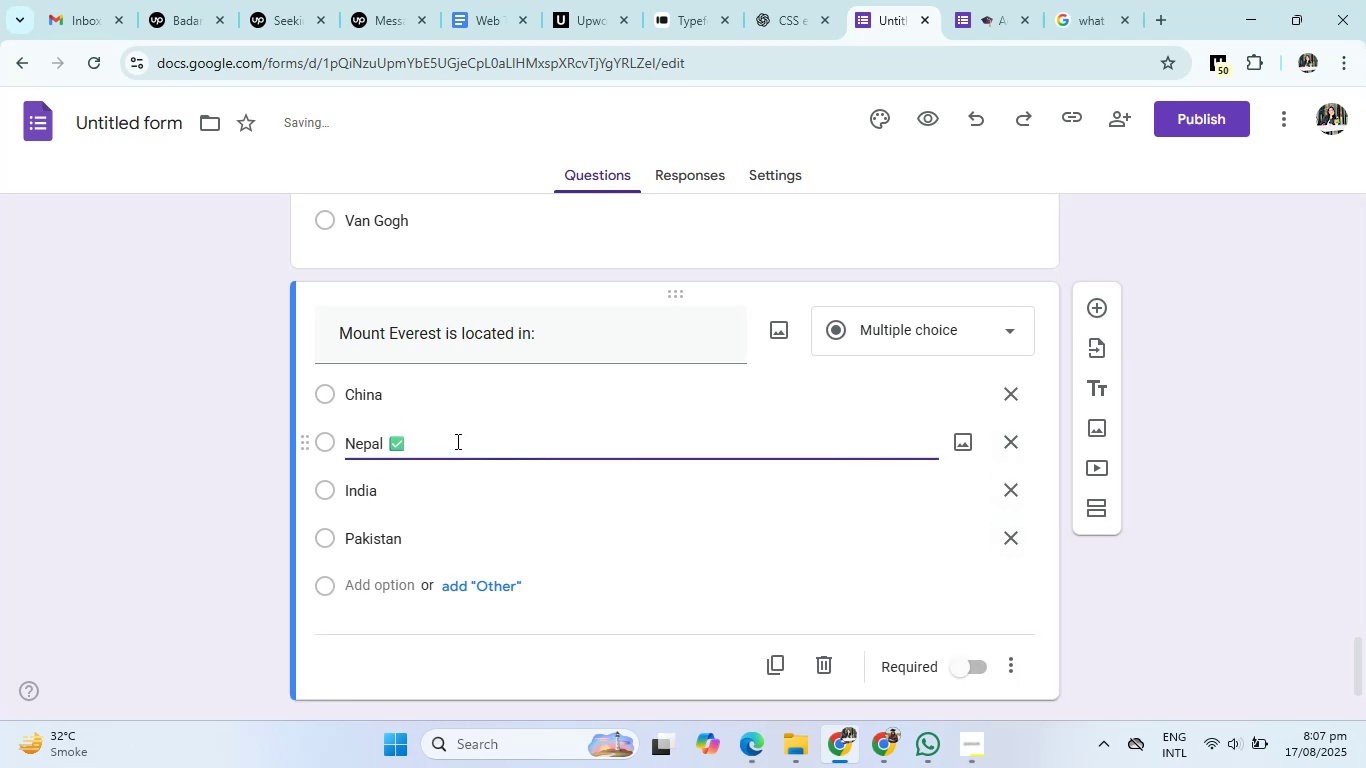 
key(Backspace)
 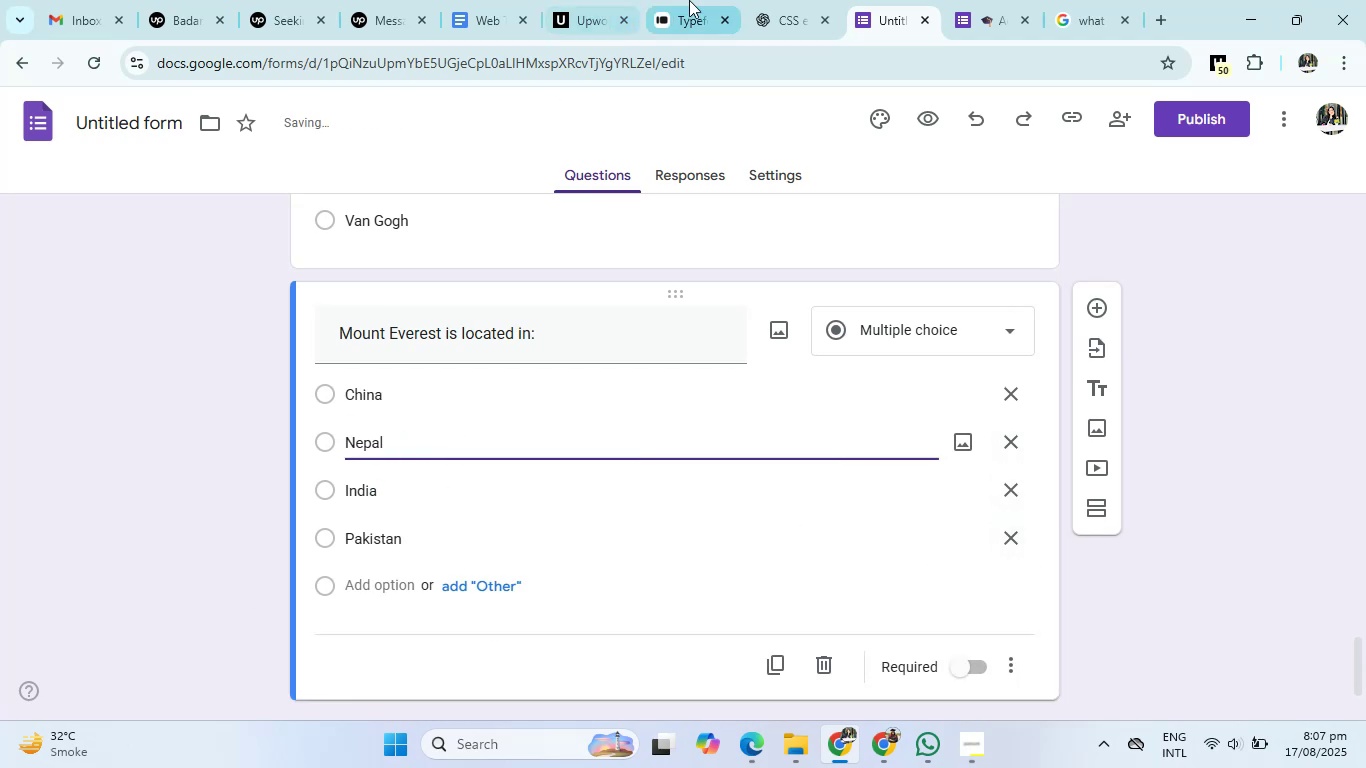 
left_click([795, 0])
 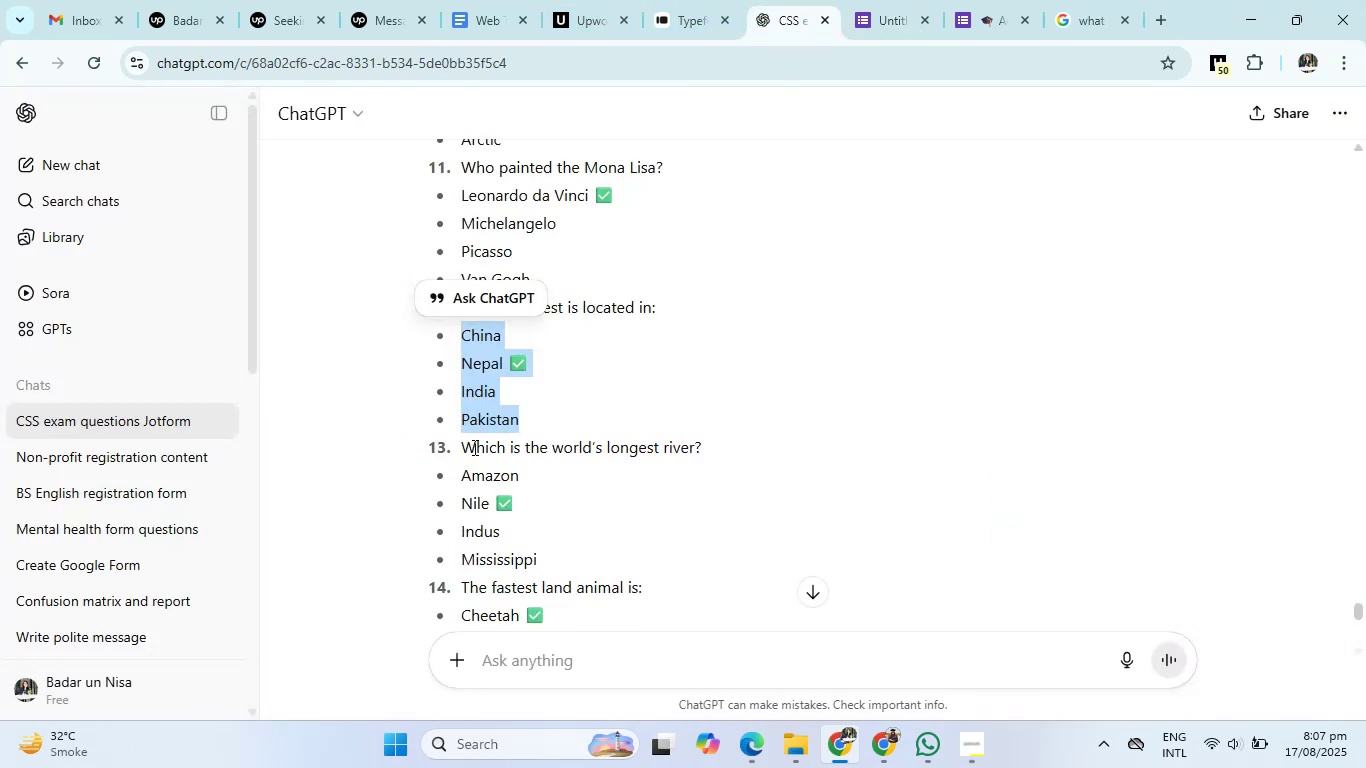 
left_click_drag(start_coordinate=[459, 445], to_coordinate=[723, 448])
 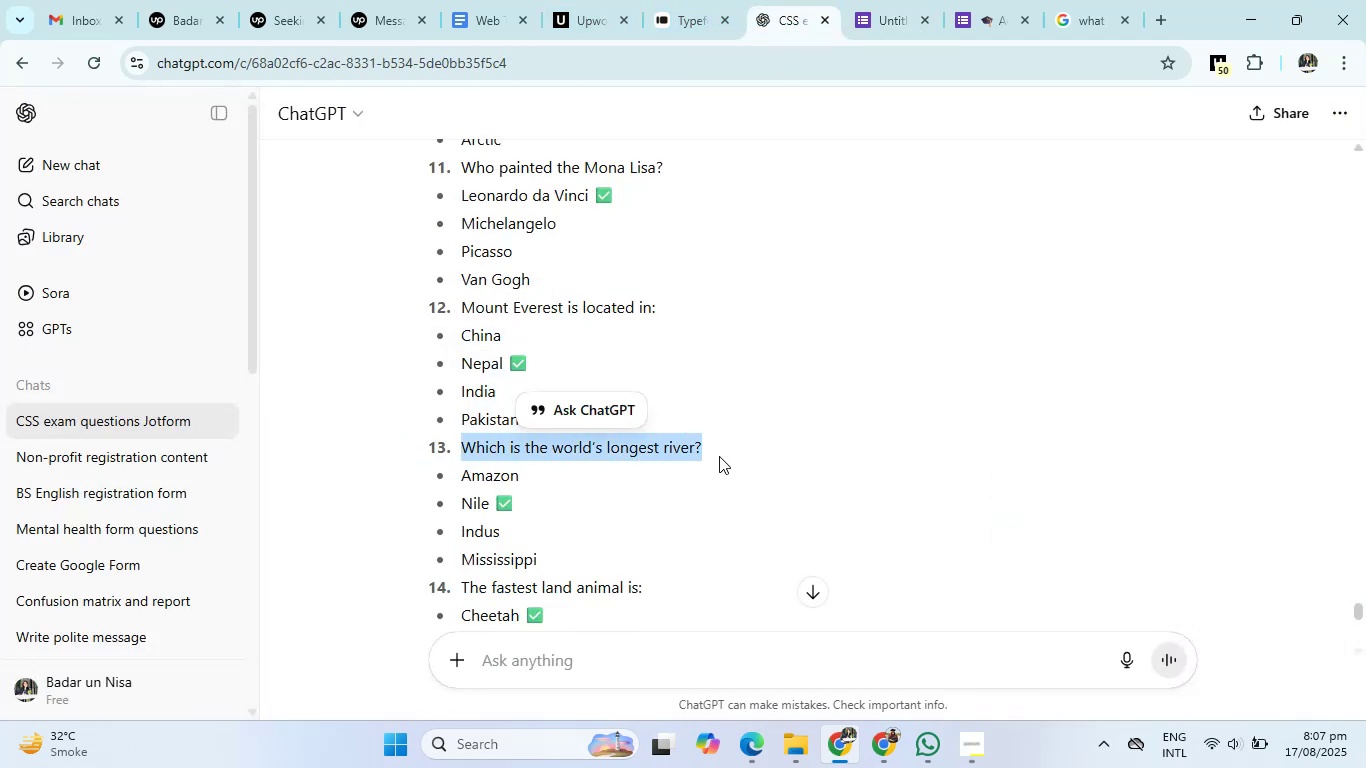 
key(Control+C)
 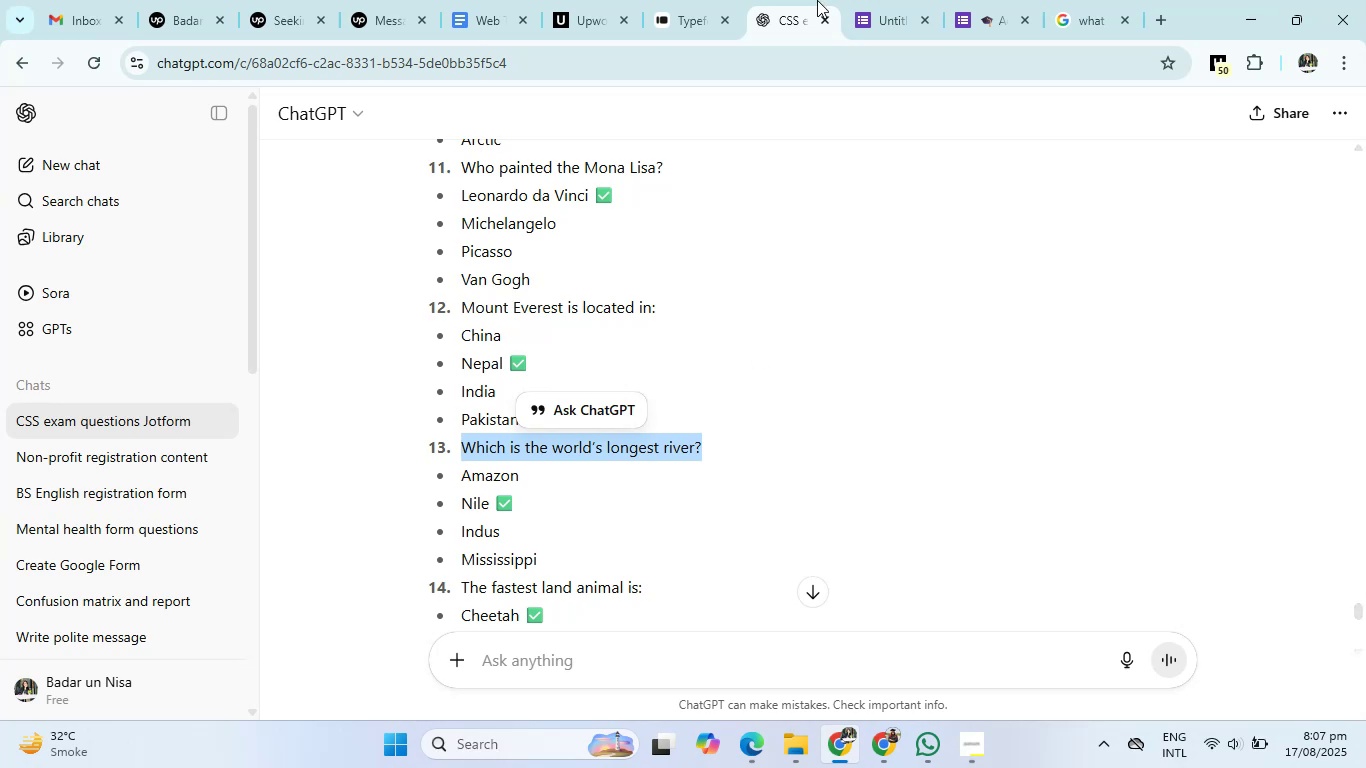 
left_click([924, 0])
 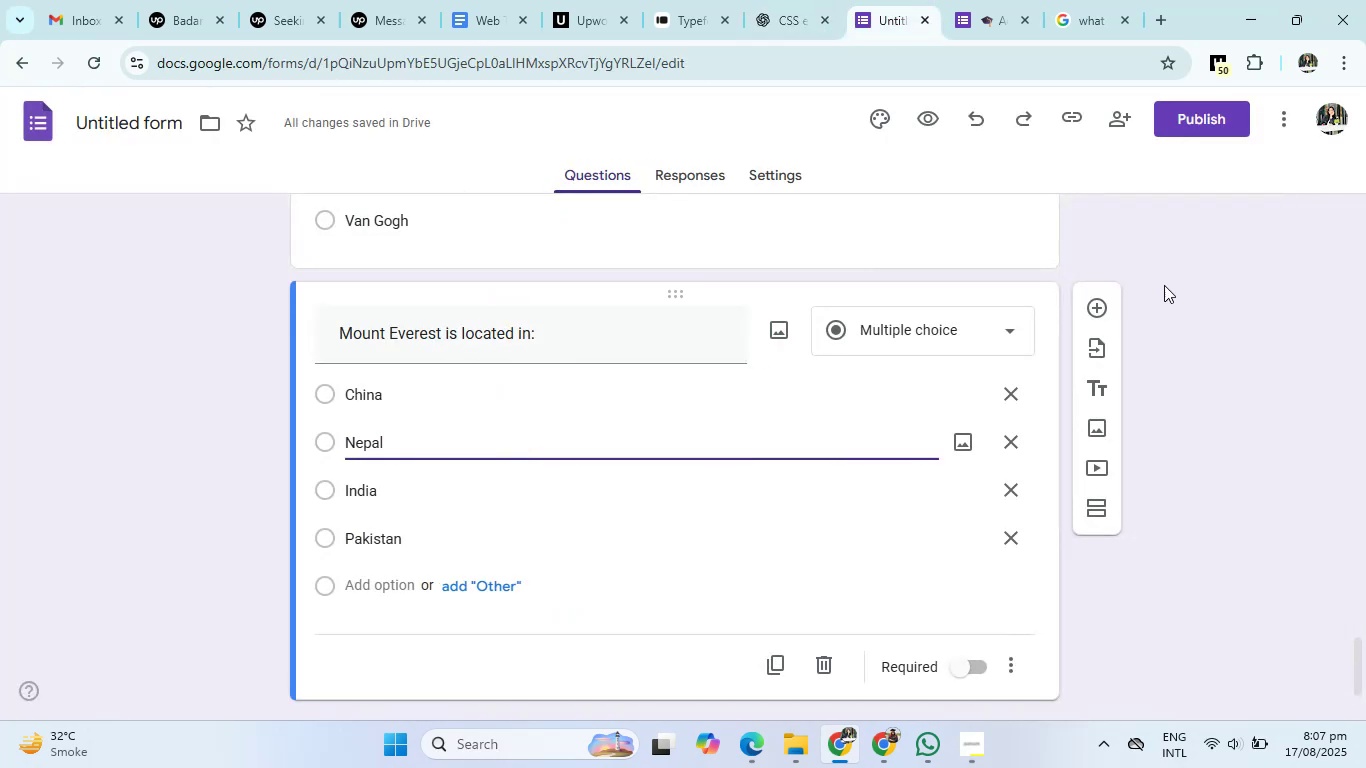 
left_click([1106, 307])
 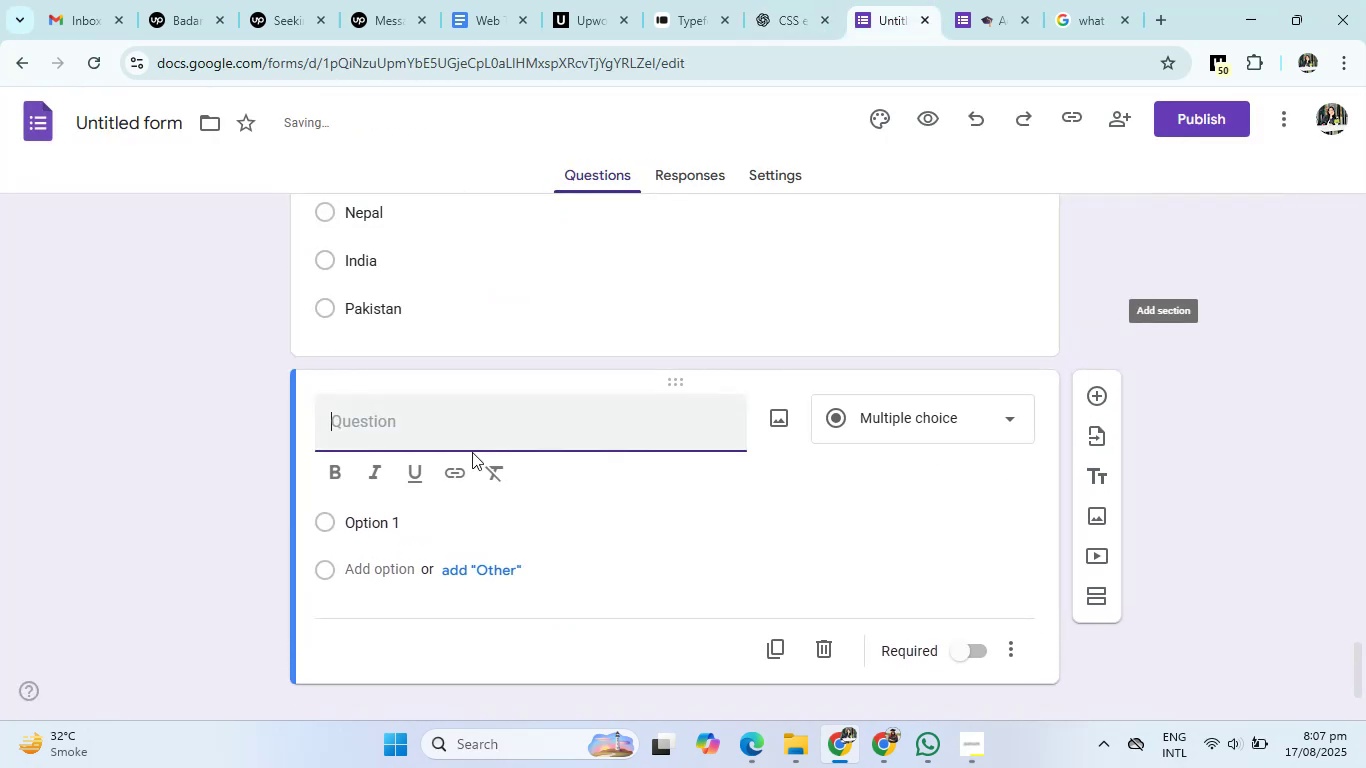 
key(Control+V)
 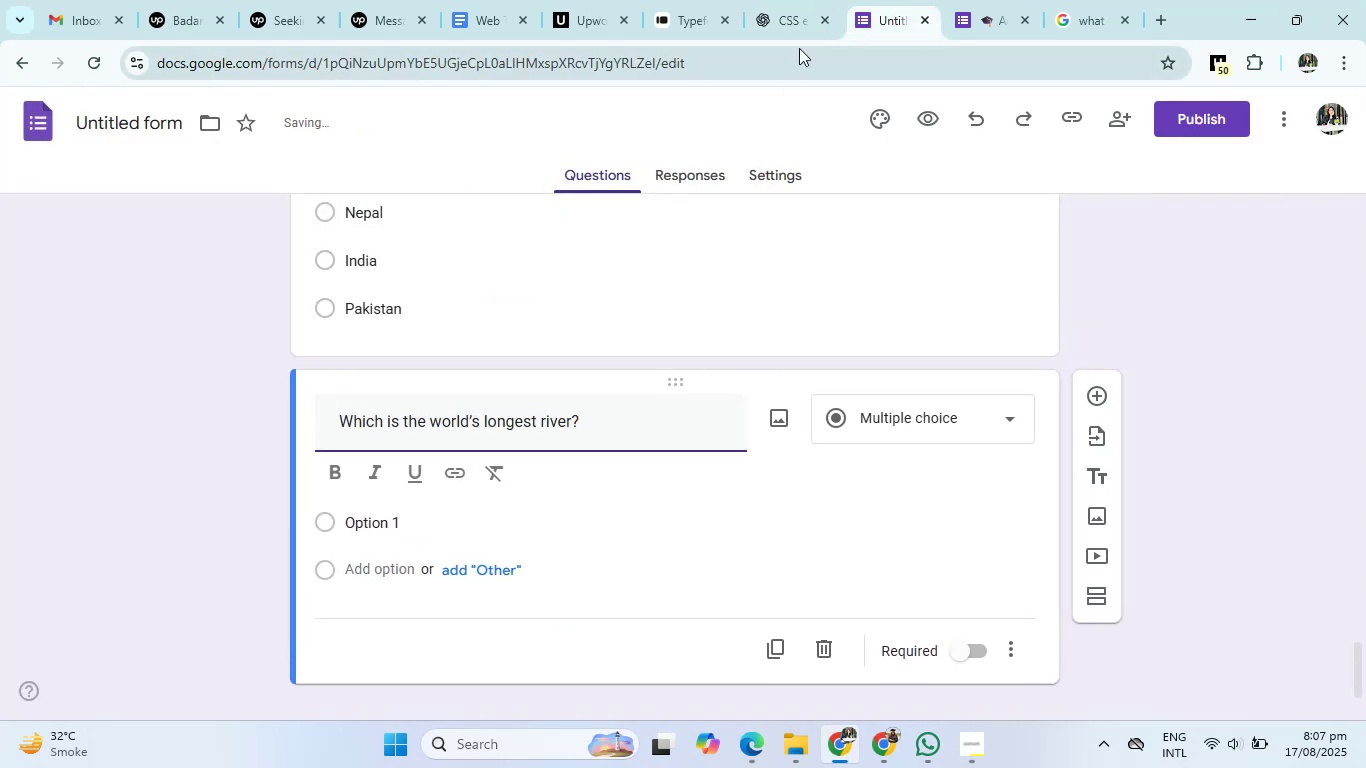 
left_click([801, 21])
 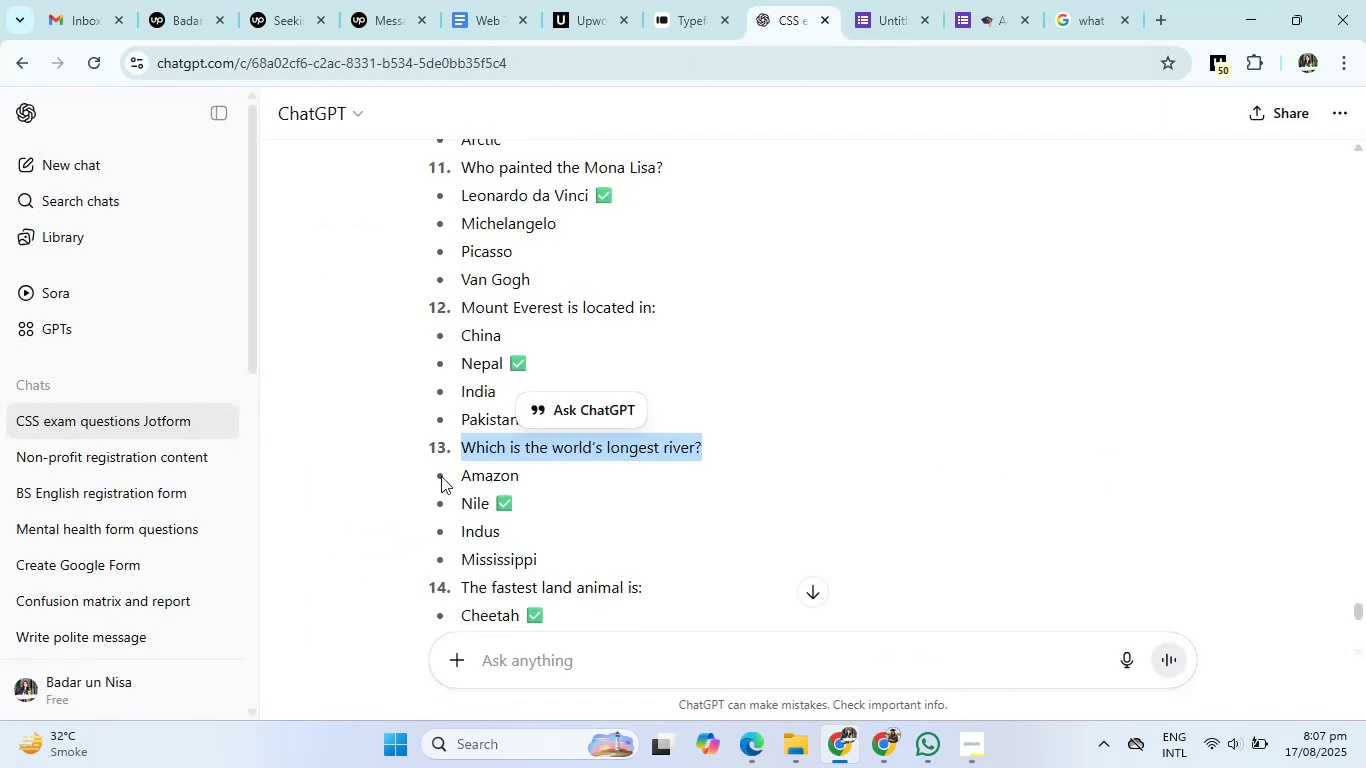 
left_click_drag(start_coordinate=[458, 472], to_coordinate=[556, 551])
 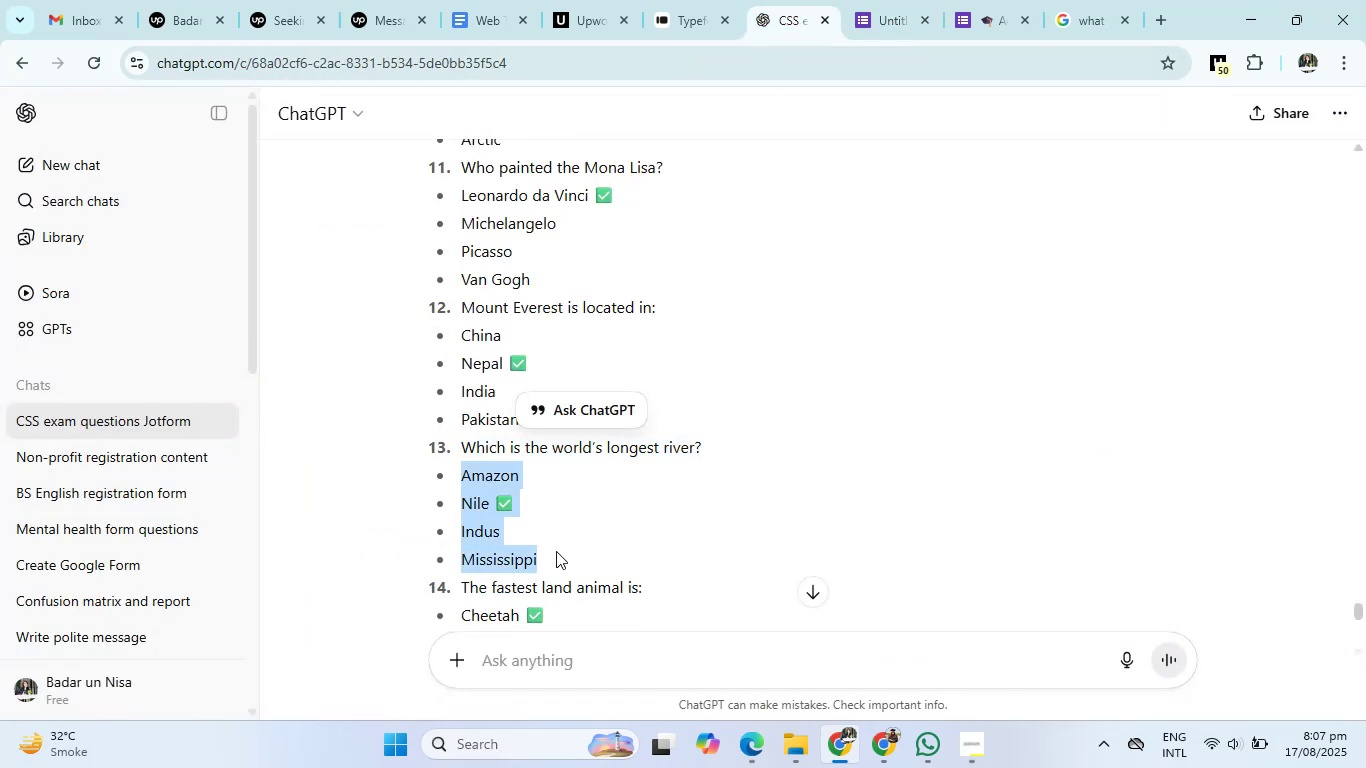 
key(Control+C)
 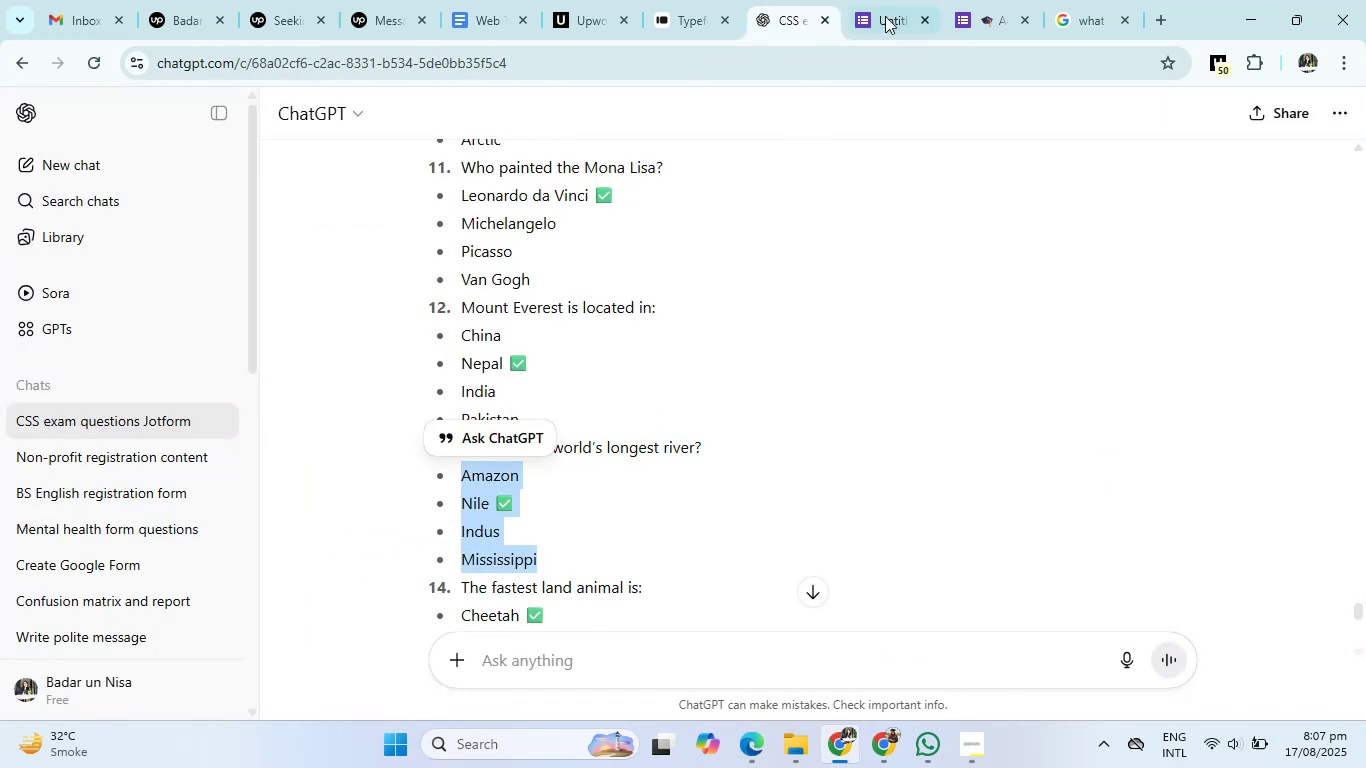 
left_click([904, 0])
 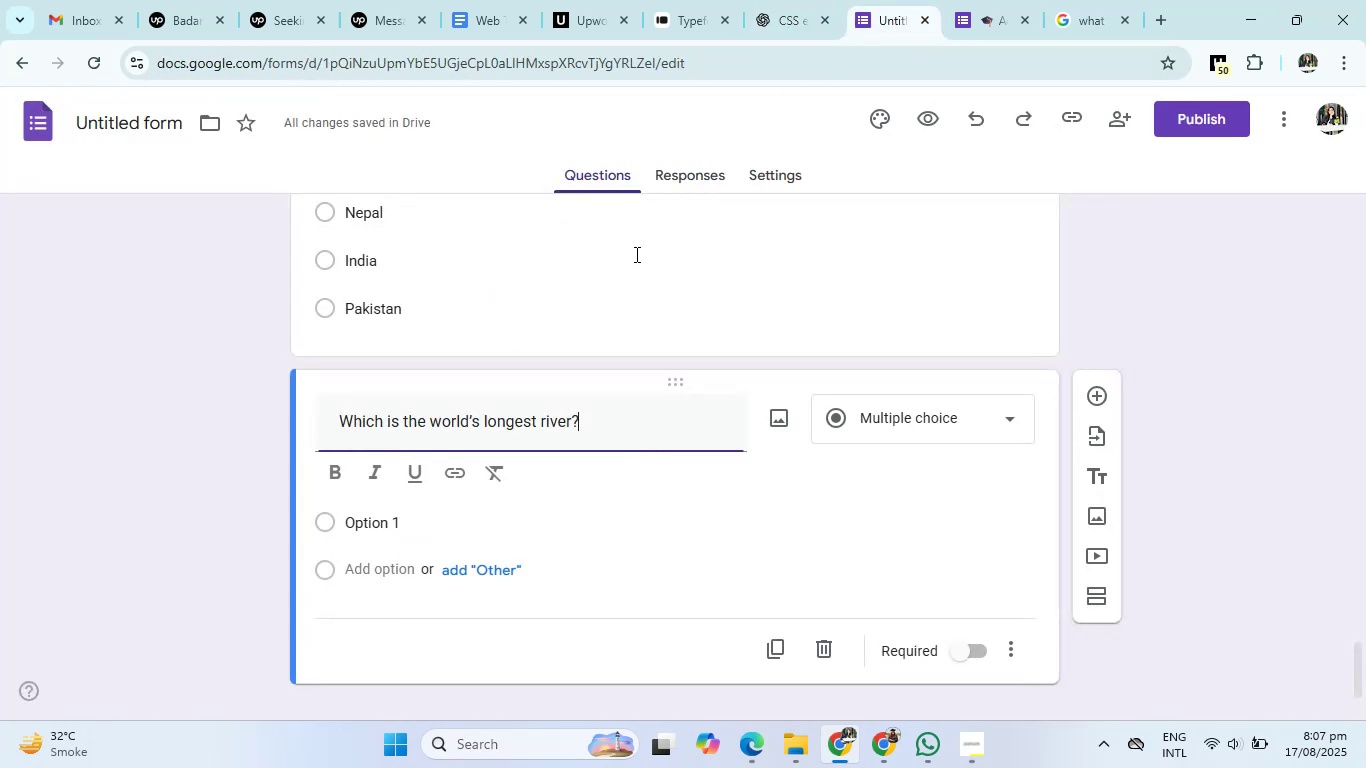 
scroll: coordinate [465, 464], scroll_direction: down, amount: 1.0
 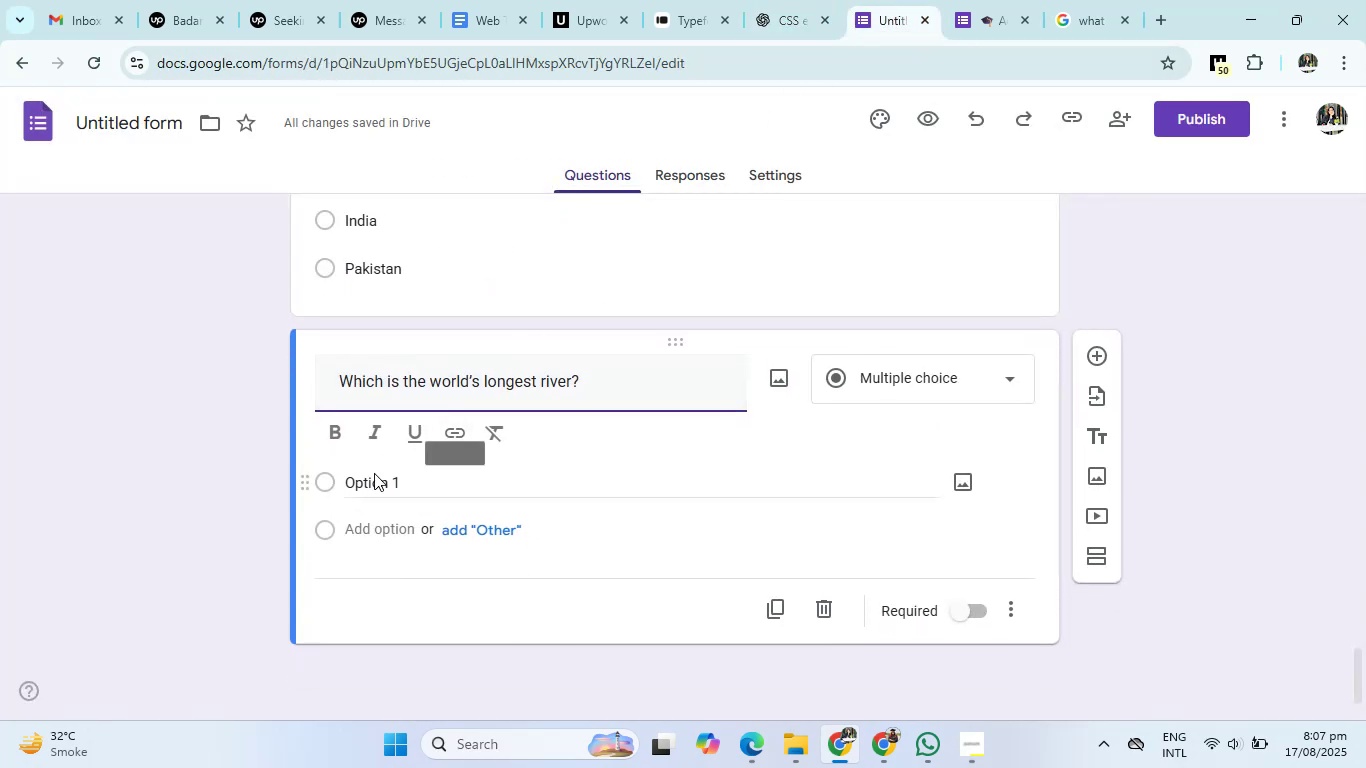 
left_click([371, 478])
 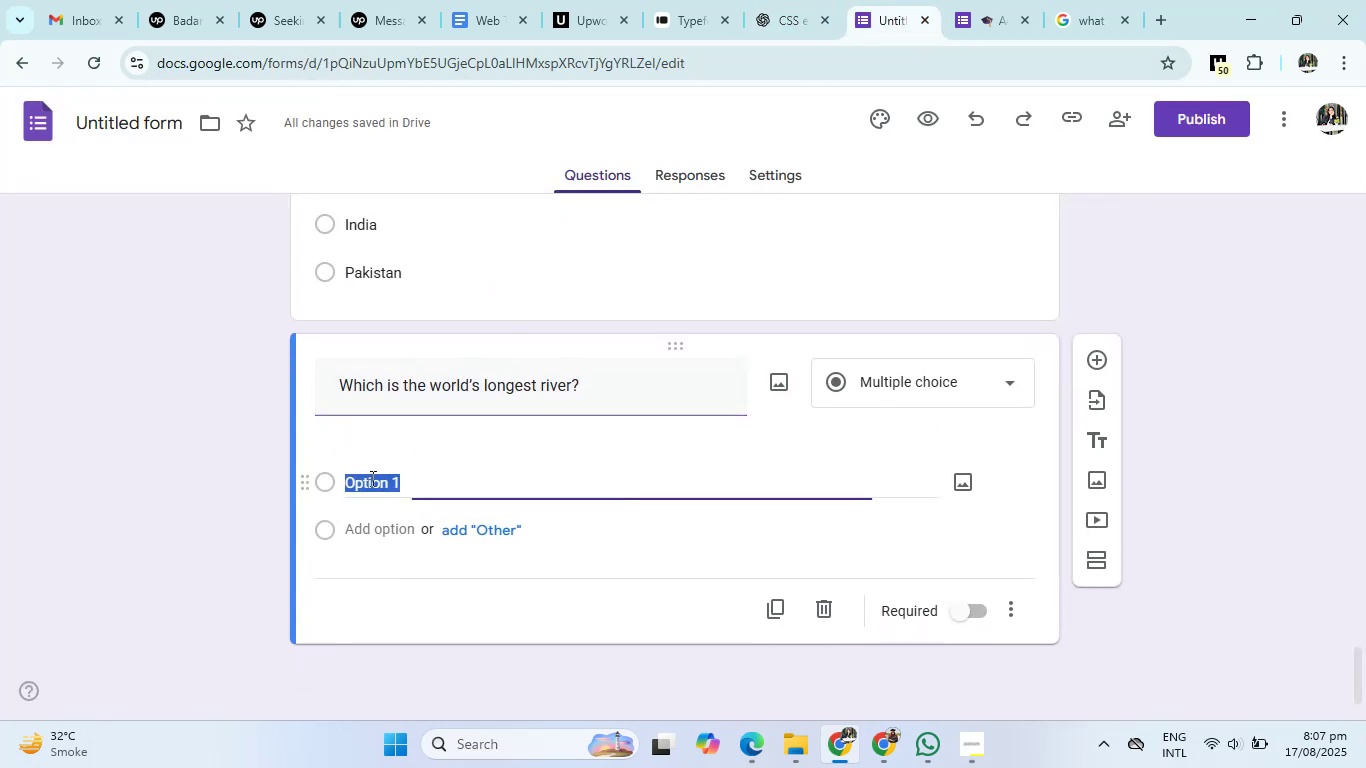 
key(Control+V)
 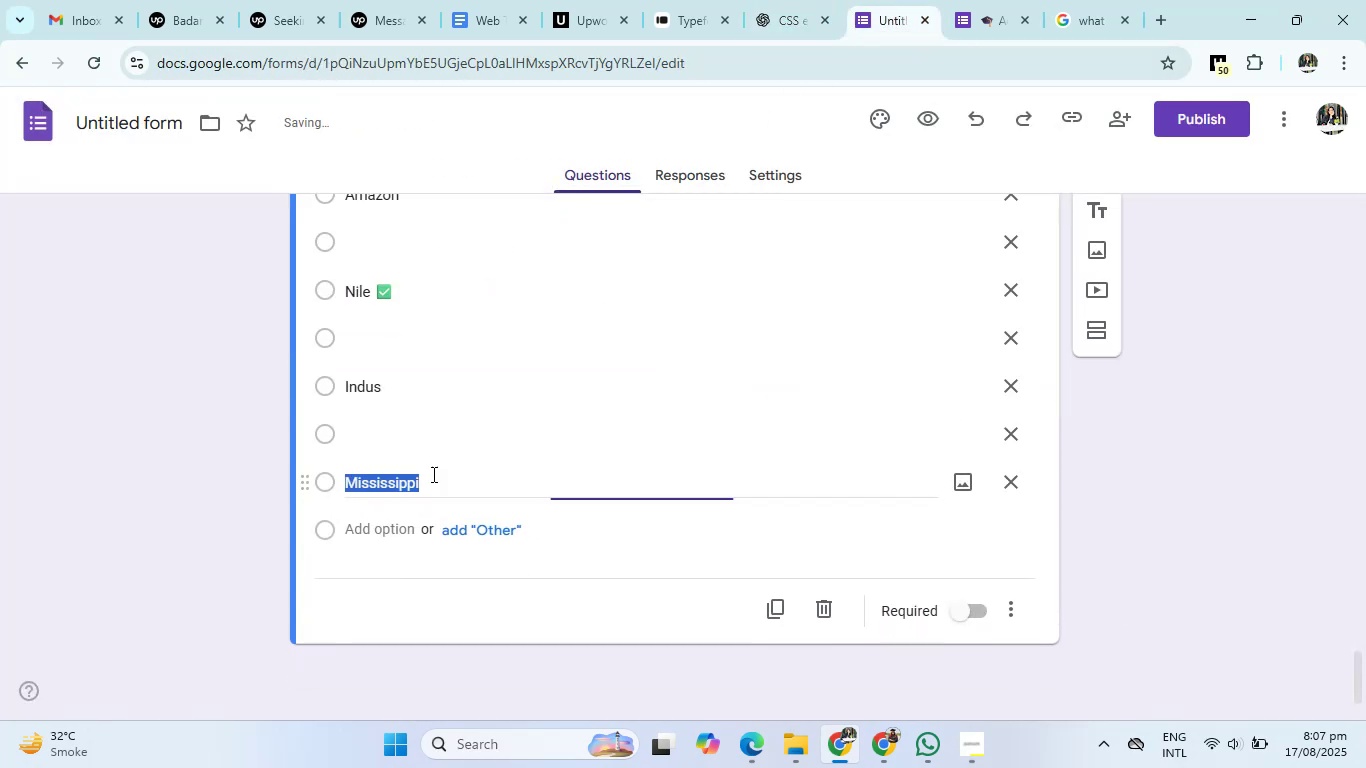 
scroll: coordinate [605, 488], scroll_direction: up, amount: 2.0
 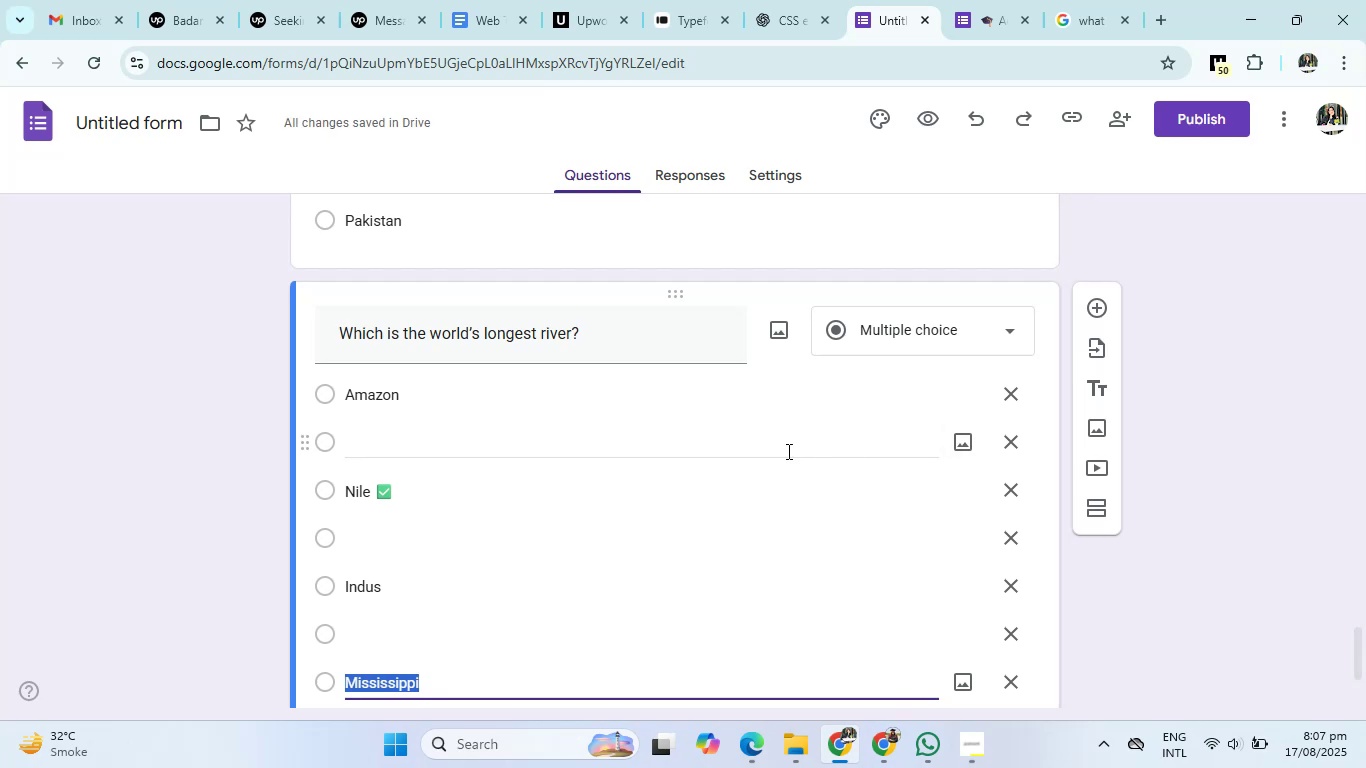 
left_click([1013, 444])
 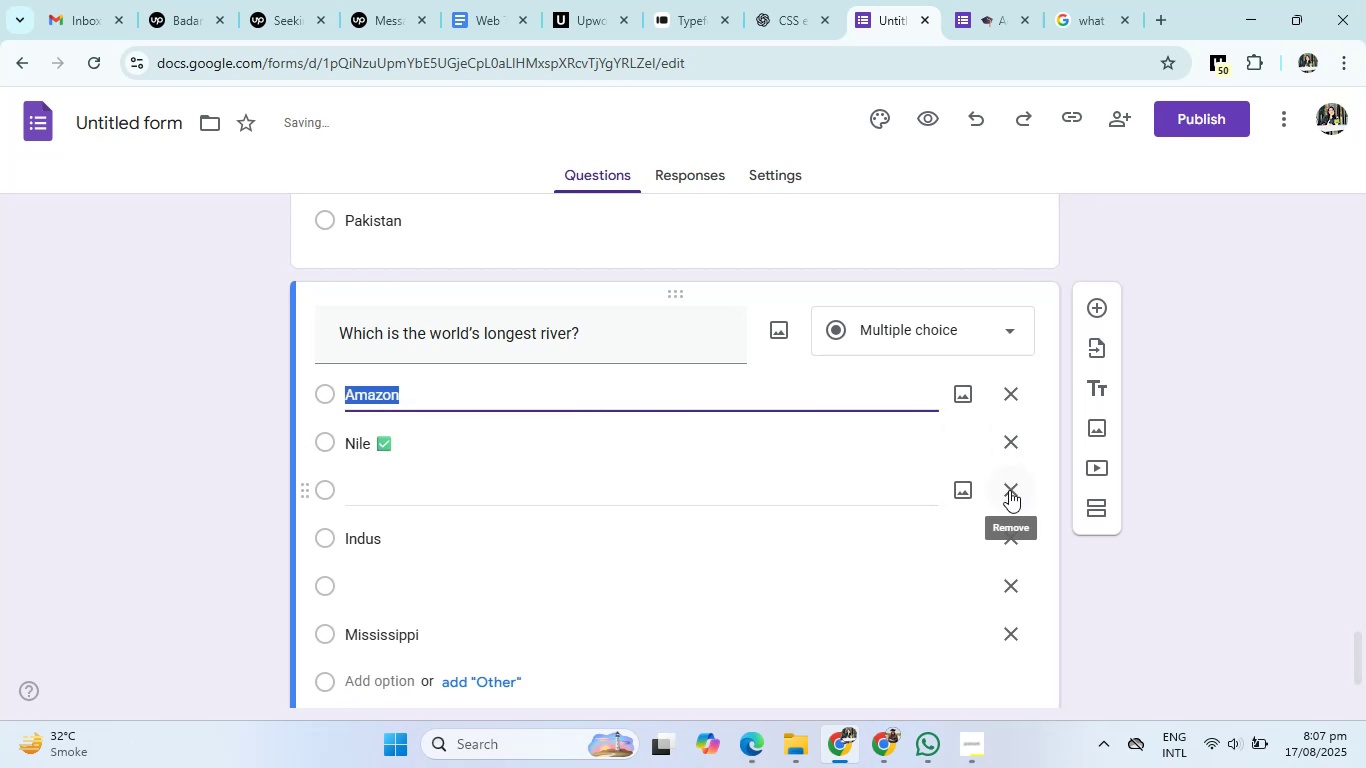 
left_click([1008, 493])
 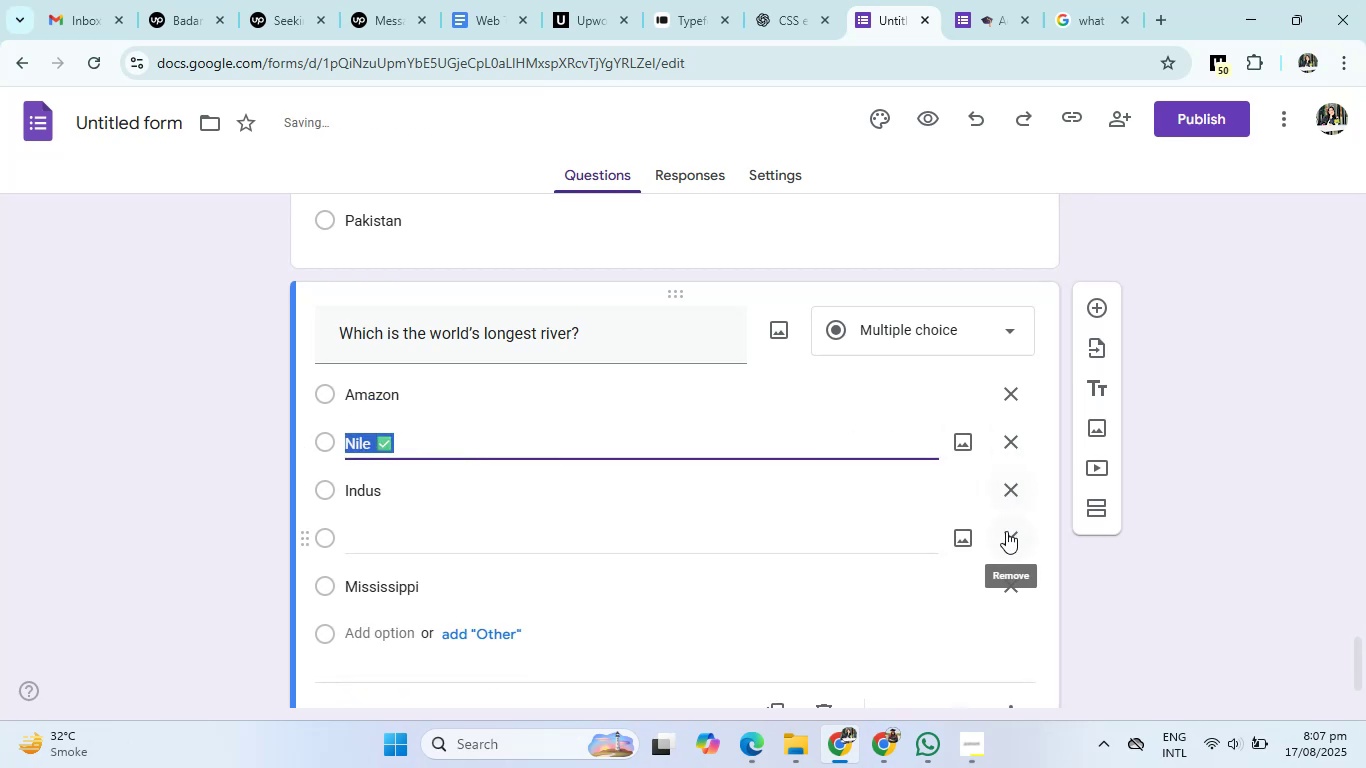 
left_click([1006, 532])
 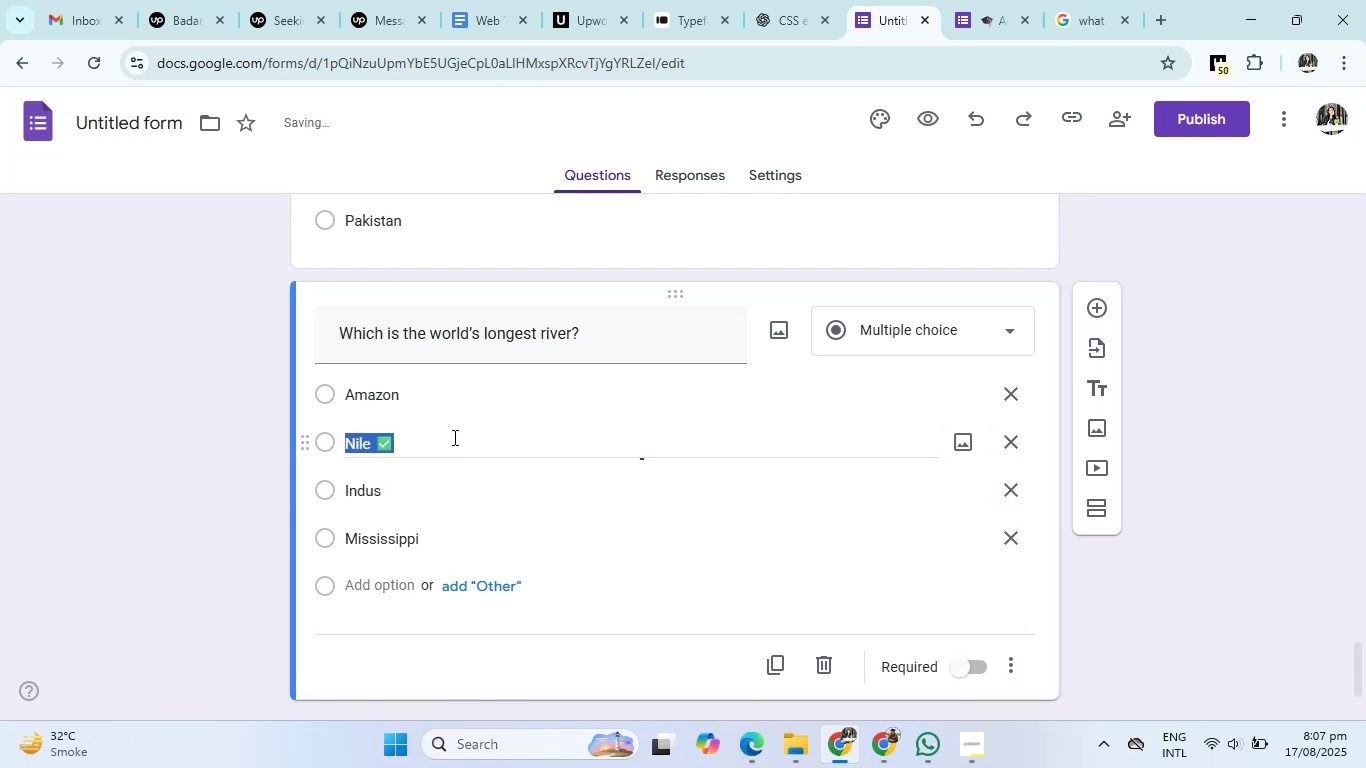 
double_click([506, 439])
 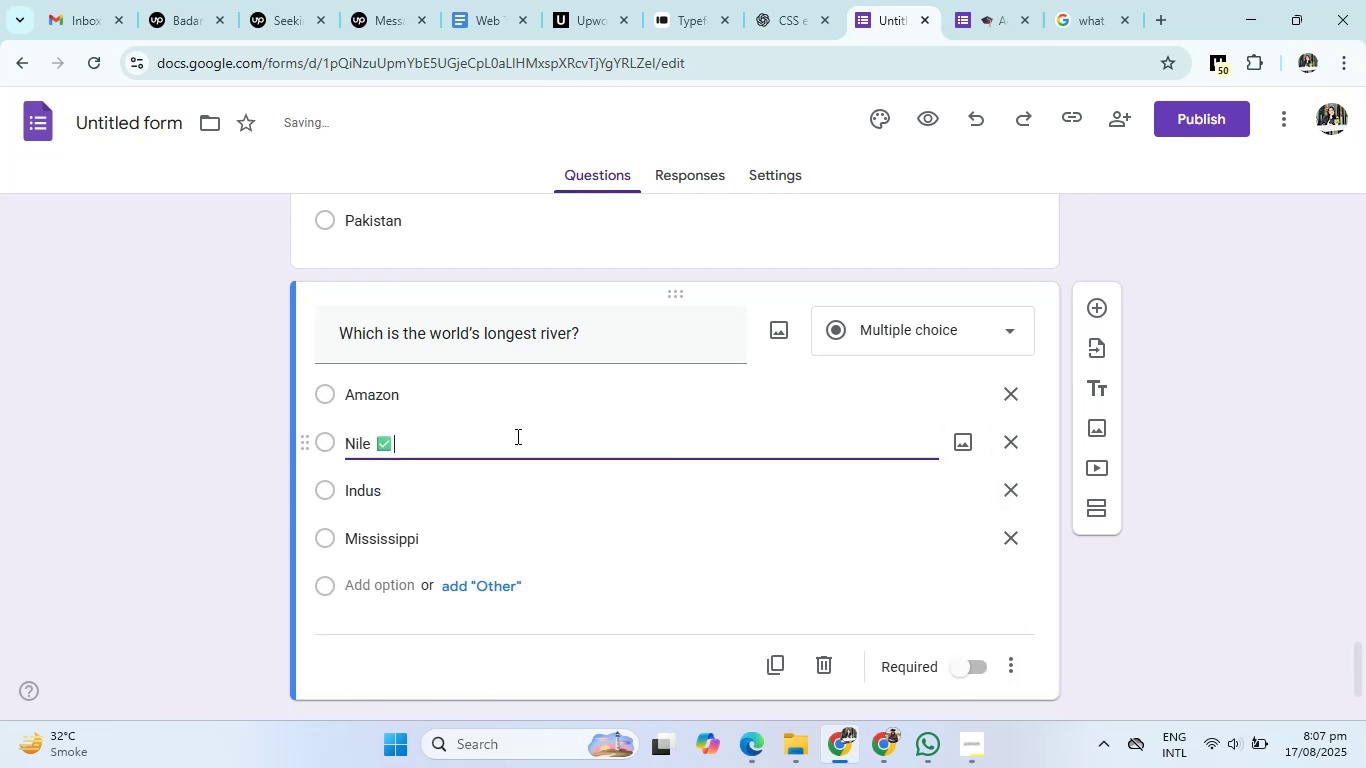 
key(Backspace)
 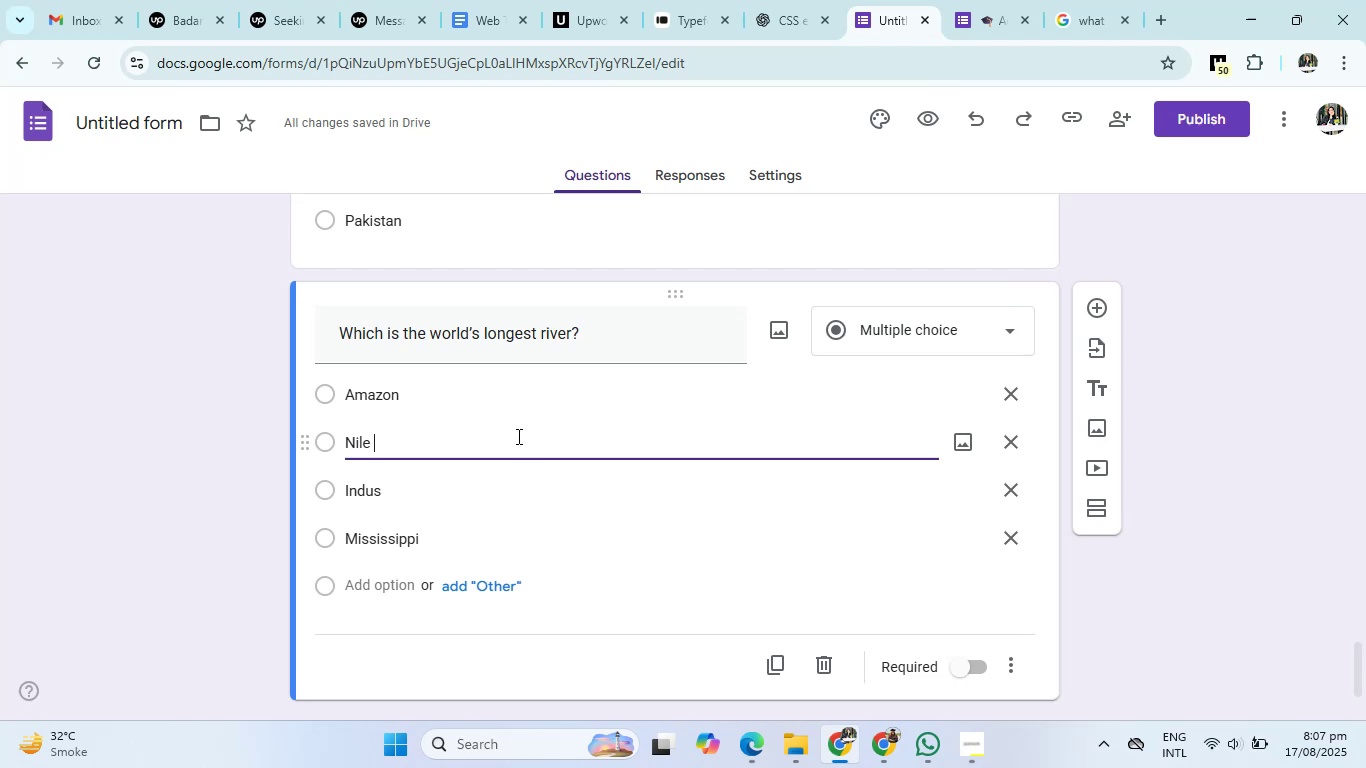 
wait(14.18)
 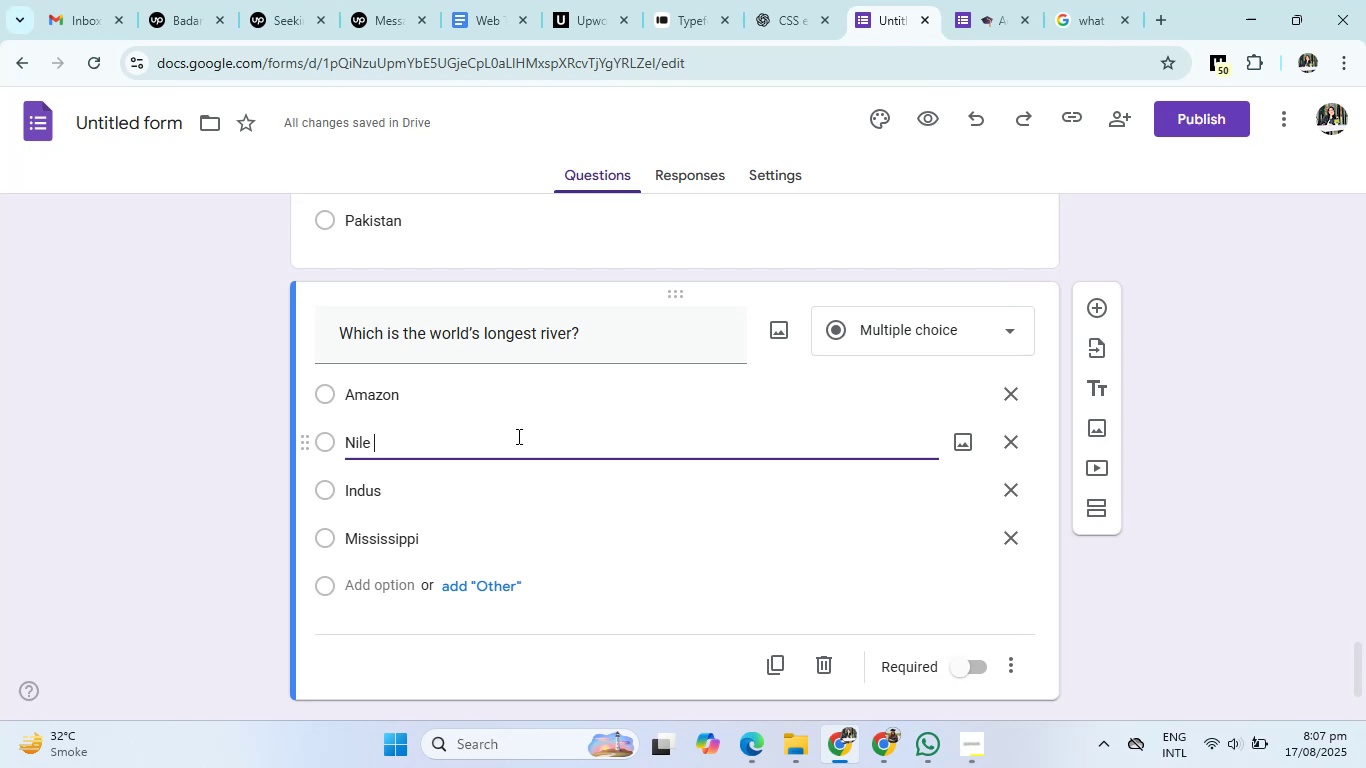 
left_click([790, 0])
 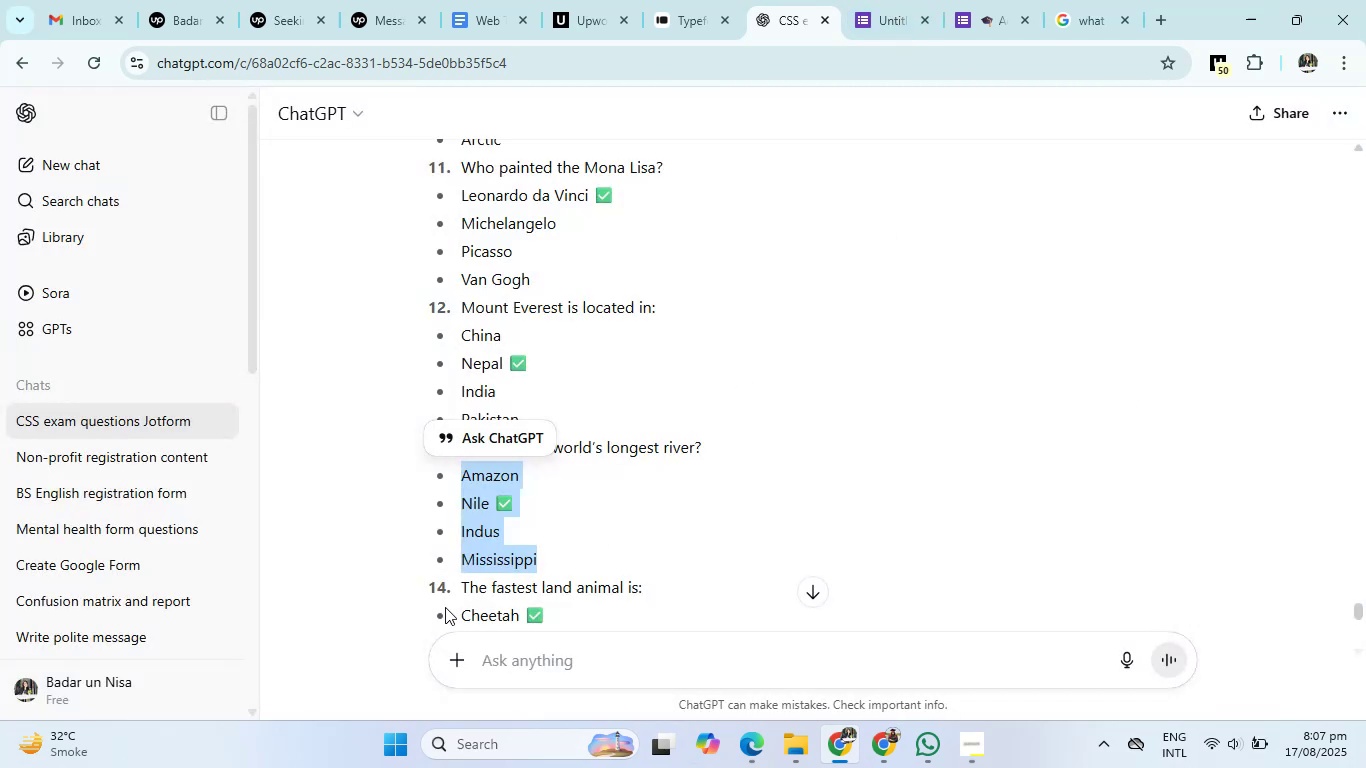 
mouse_move([369, 5])
 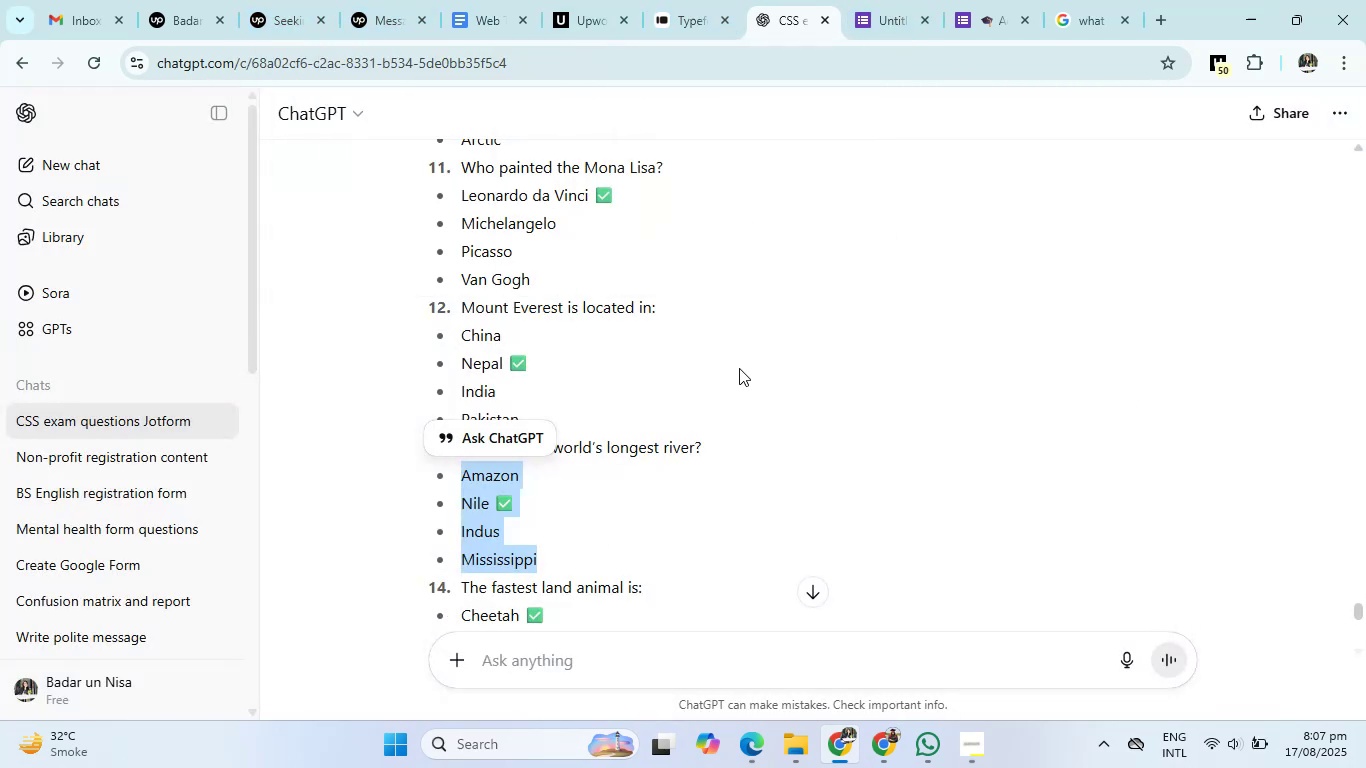 
scroll: coordinate [692, 517], scroll_direction: down, amount: 2.0
 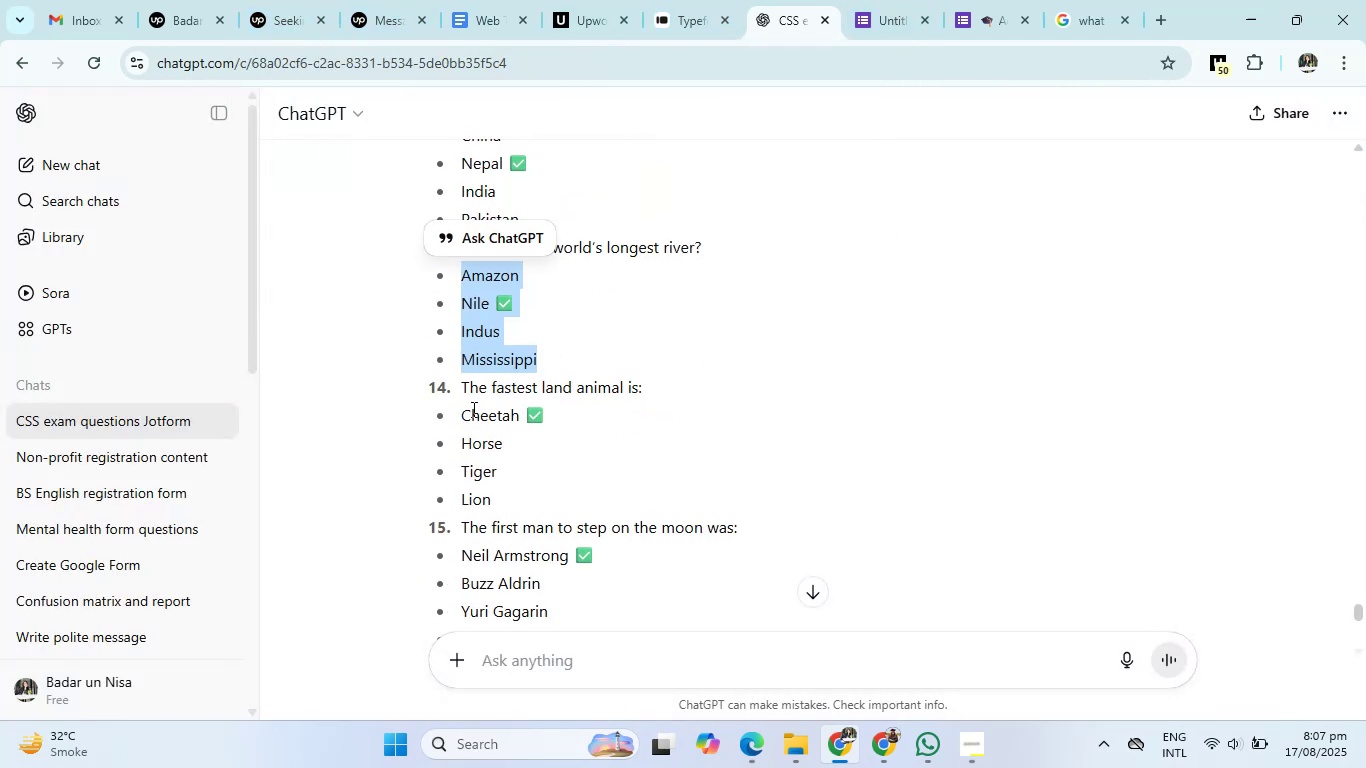 
left_click_drag(start_coordinate=[456, 387], to_coordinate=[693, 385])
 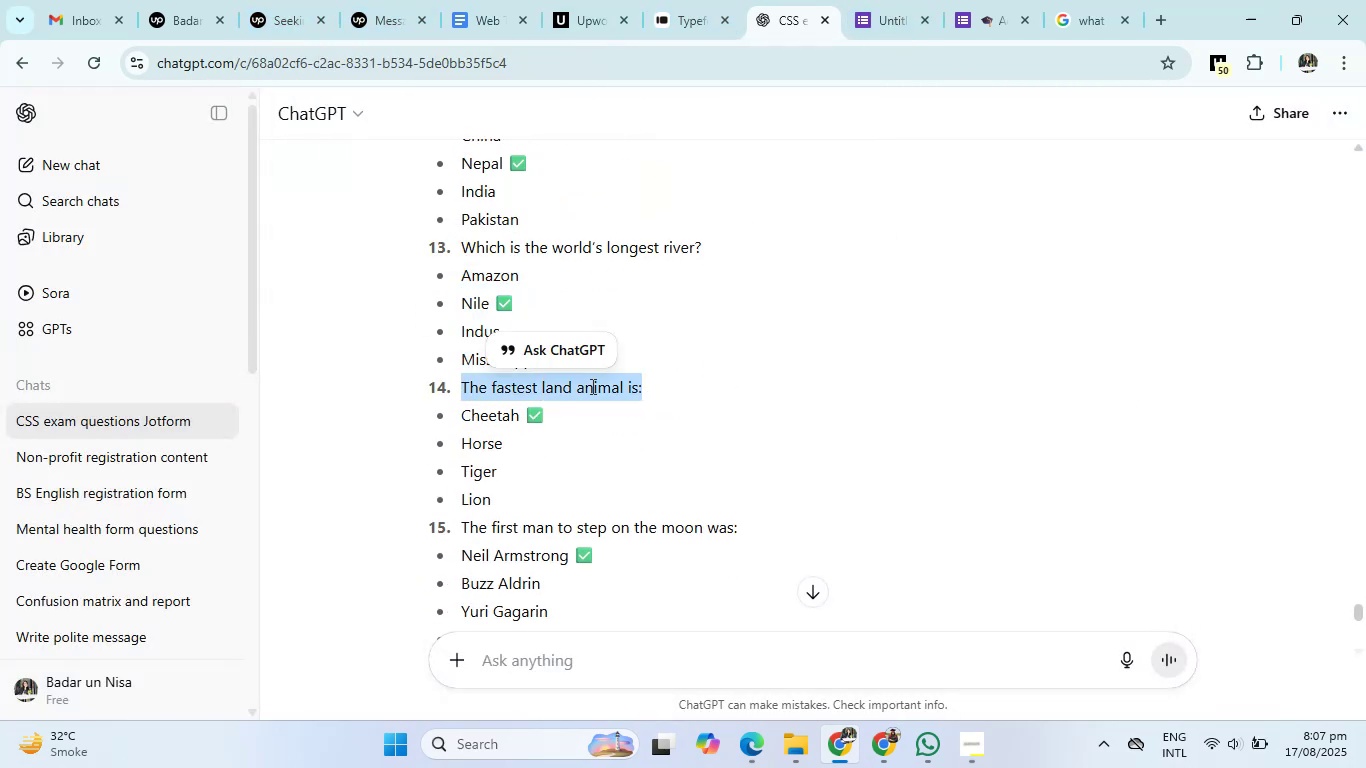 
right_click([579, 386])
 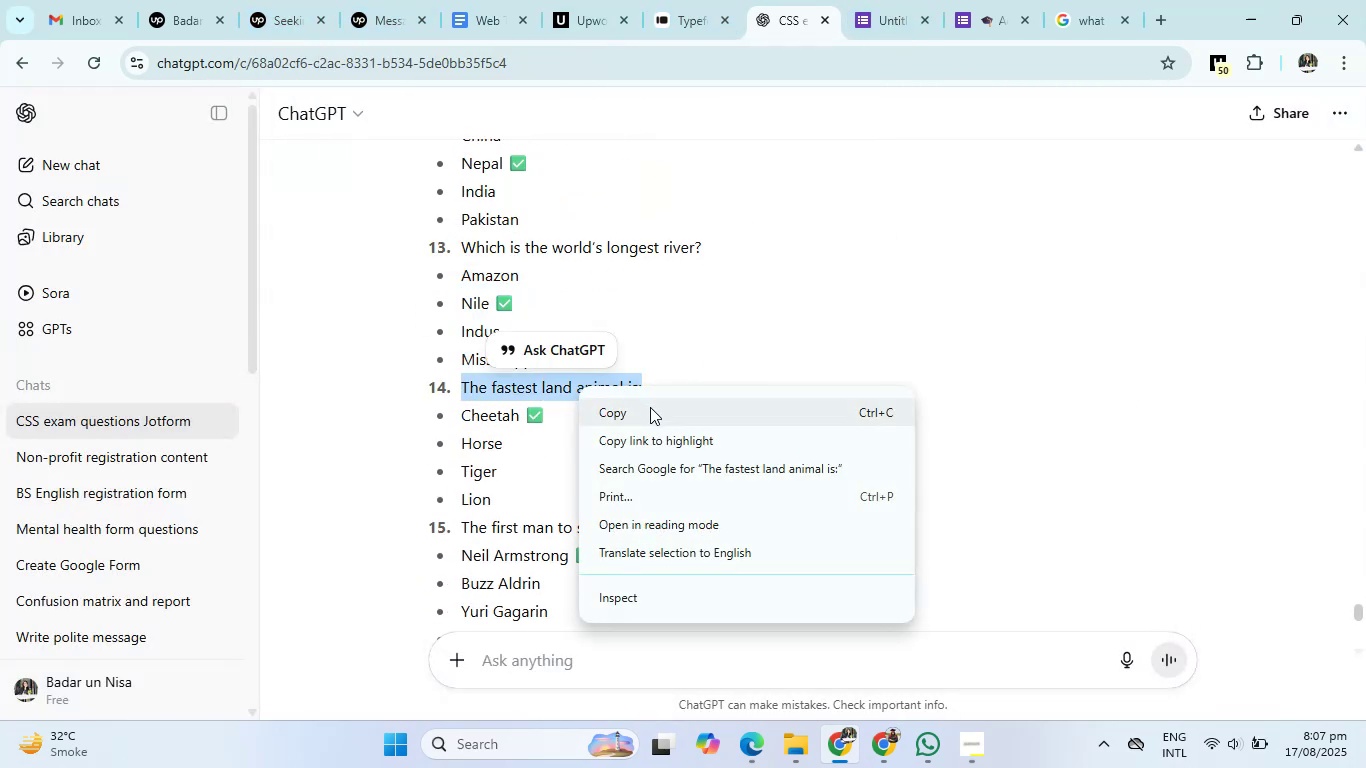 
left_click([650, 407])
 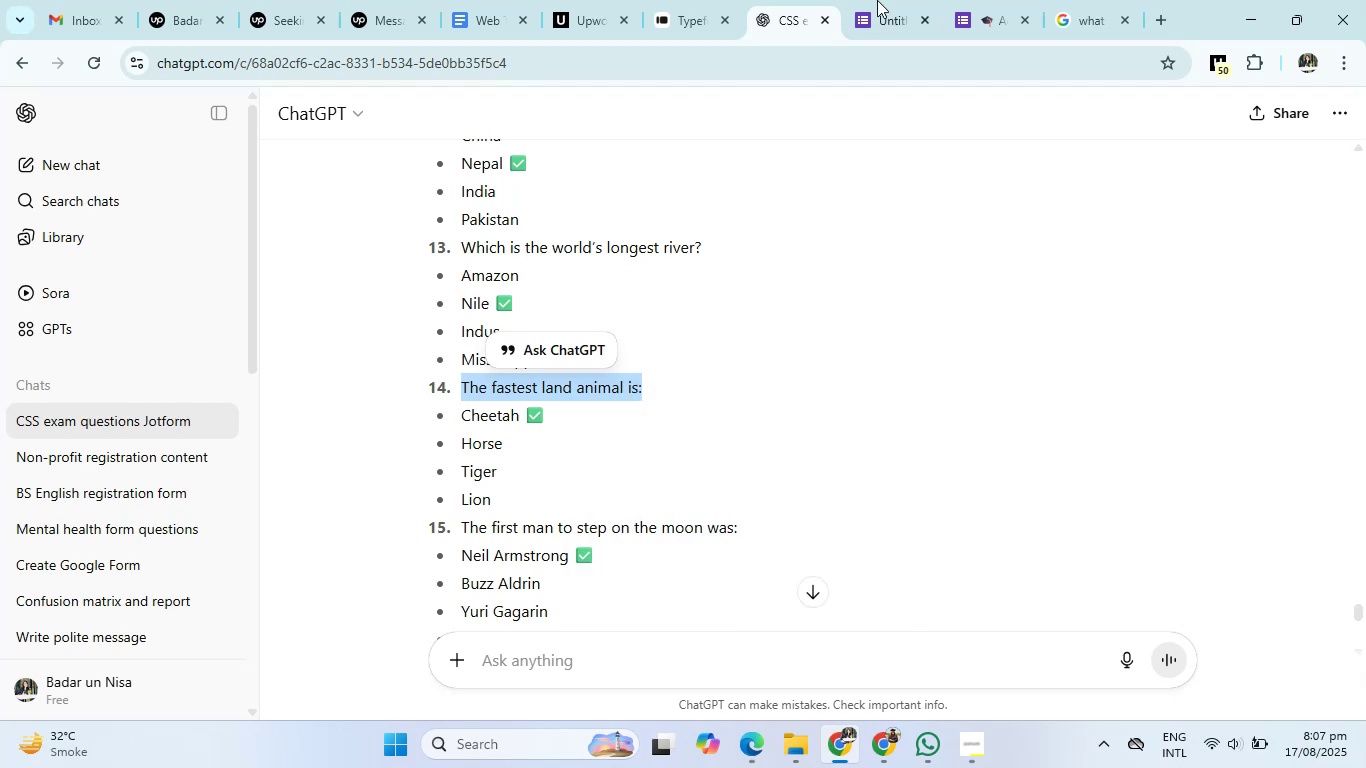 
left_click([912, 0])
 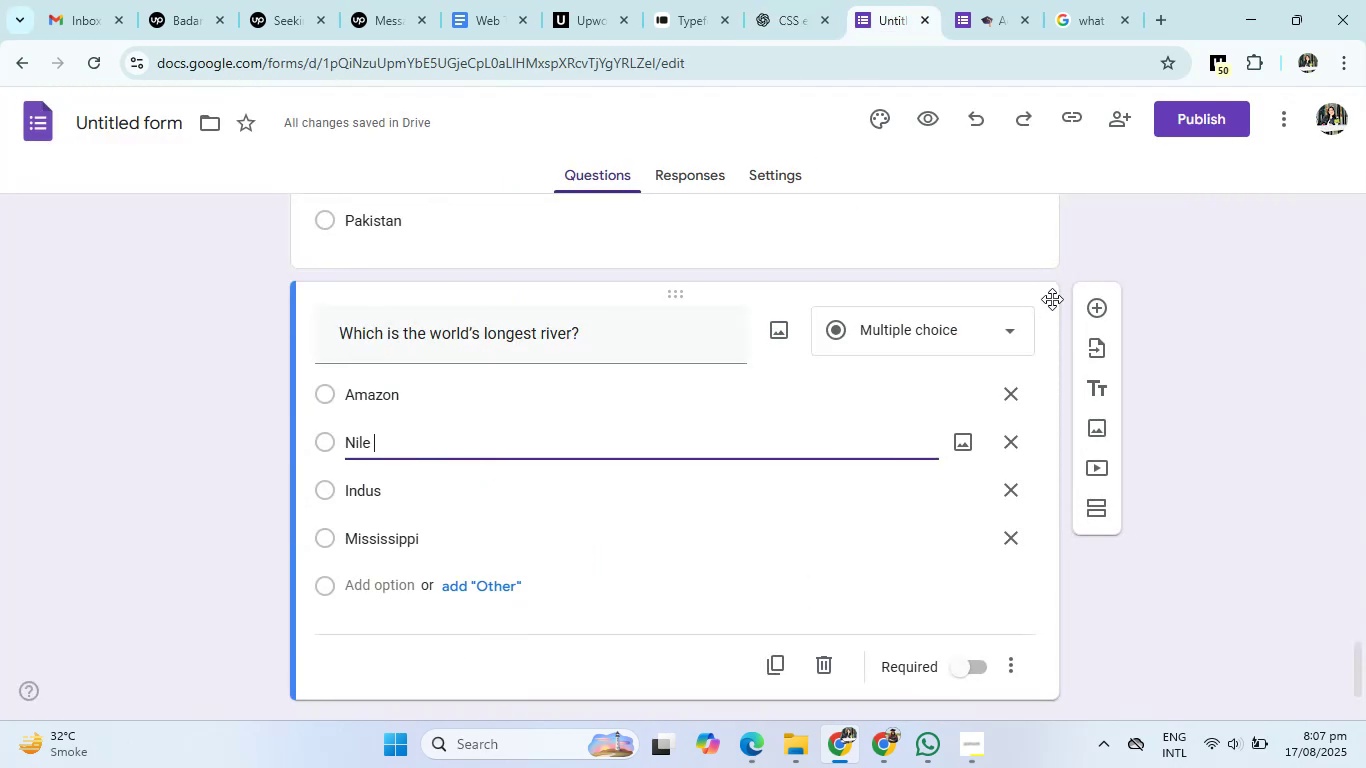 
left_click([1101, 315])
 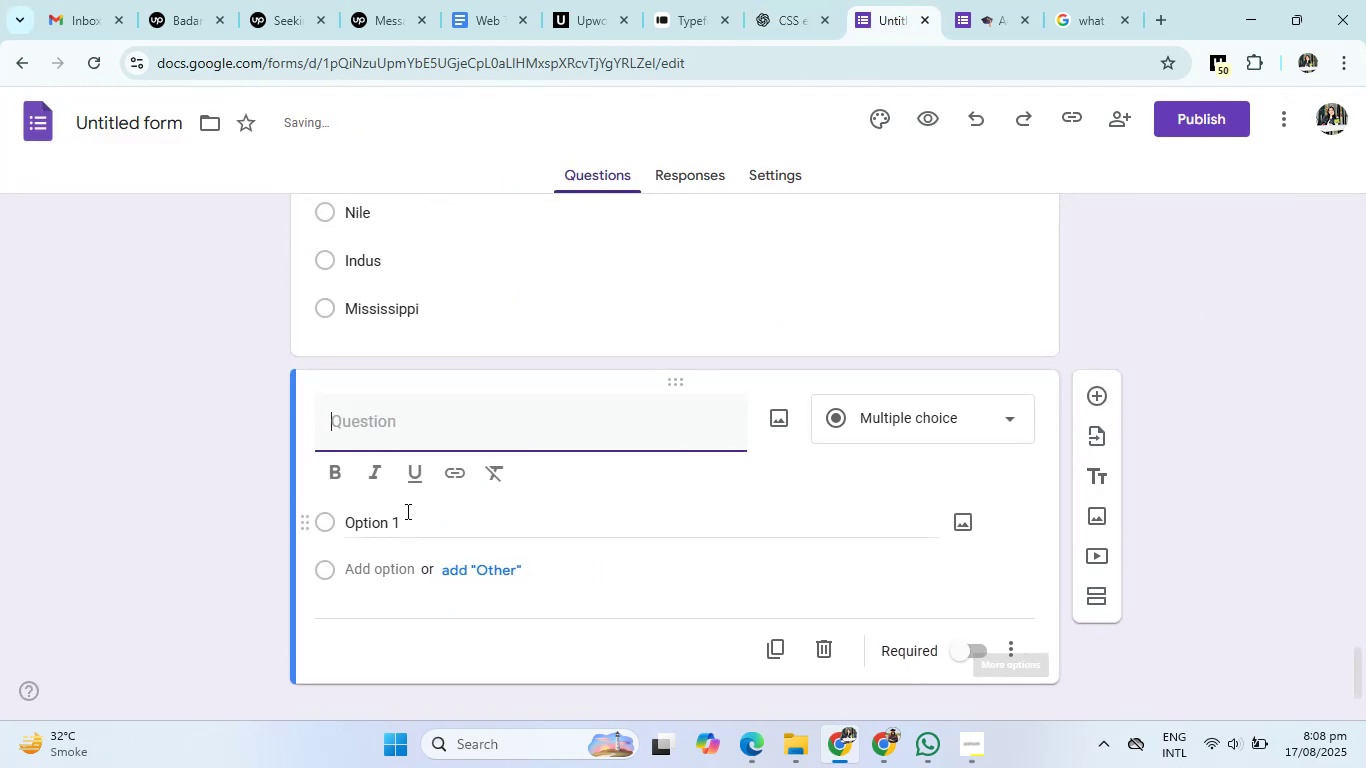 
right_click([363, 400])
 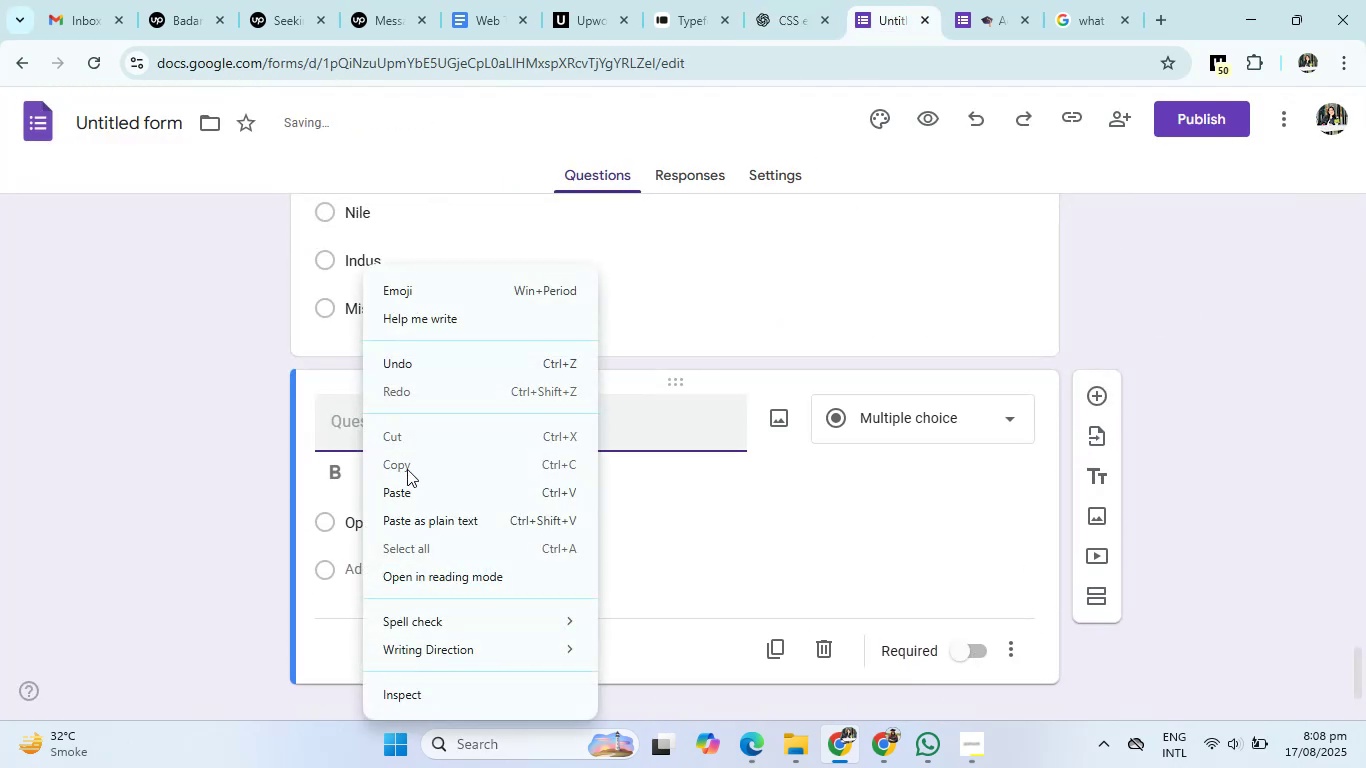 
left_click([411, 483])
 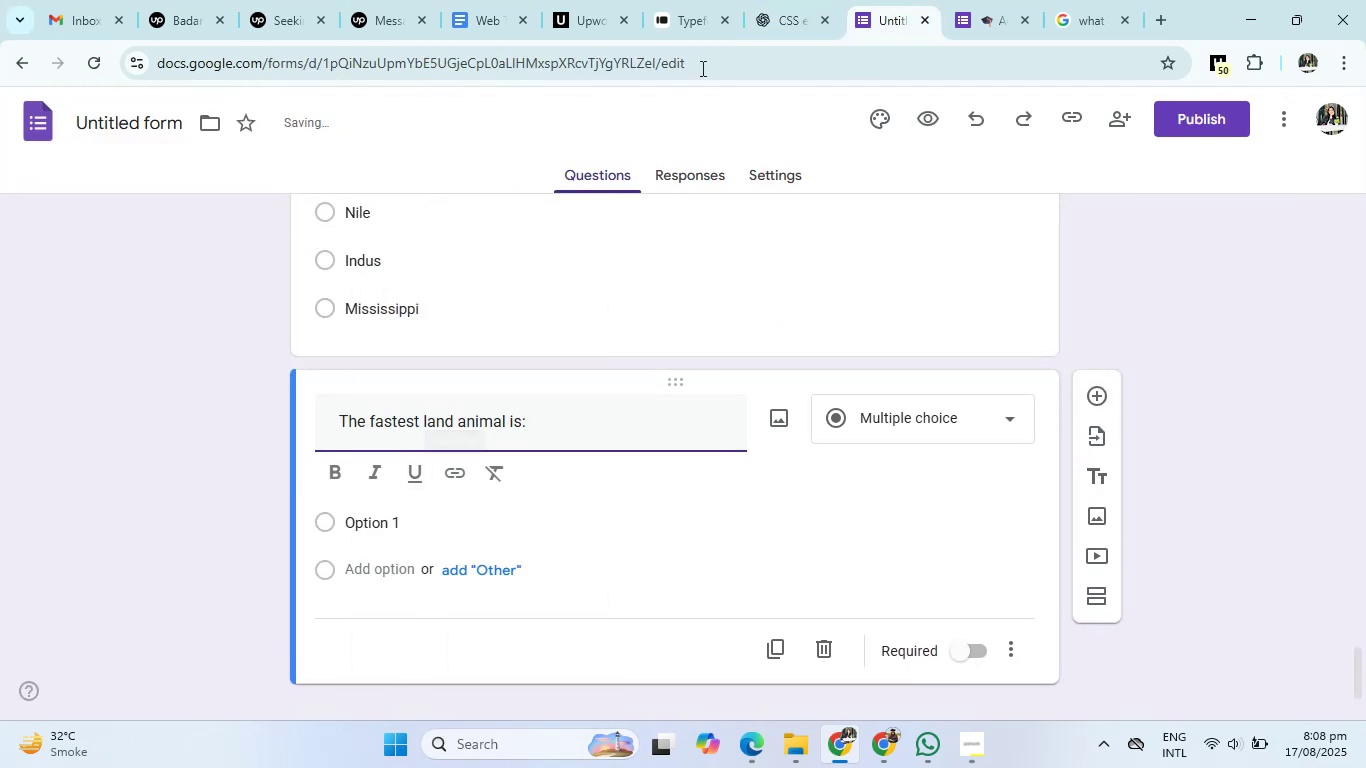 
left_click([778, 0])
 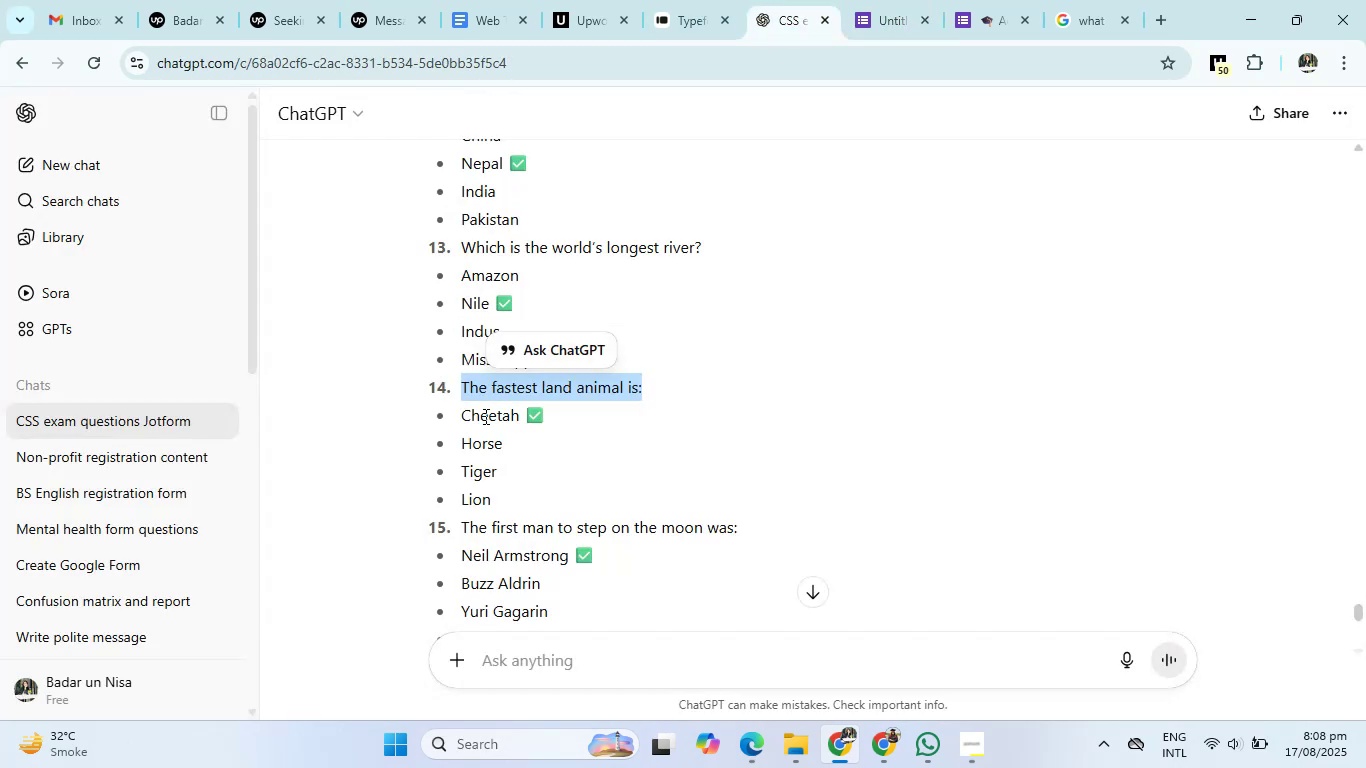 
left_click_drag(start_coordinate=[460, 414], to_coordinate=[512, 506])
 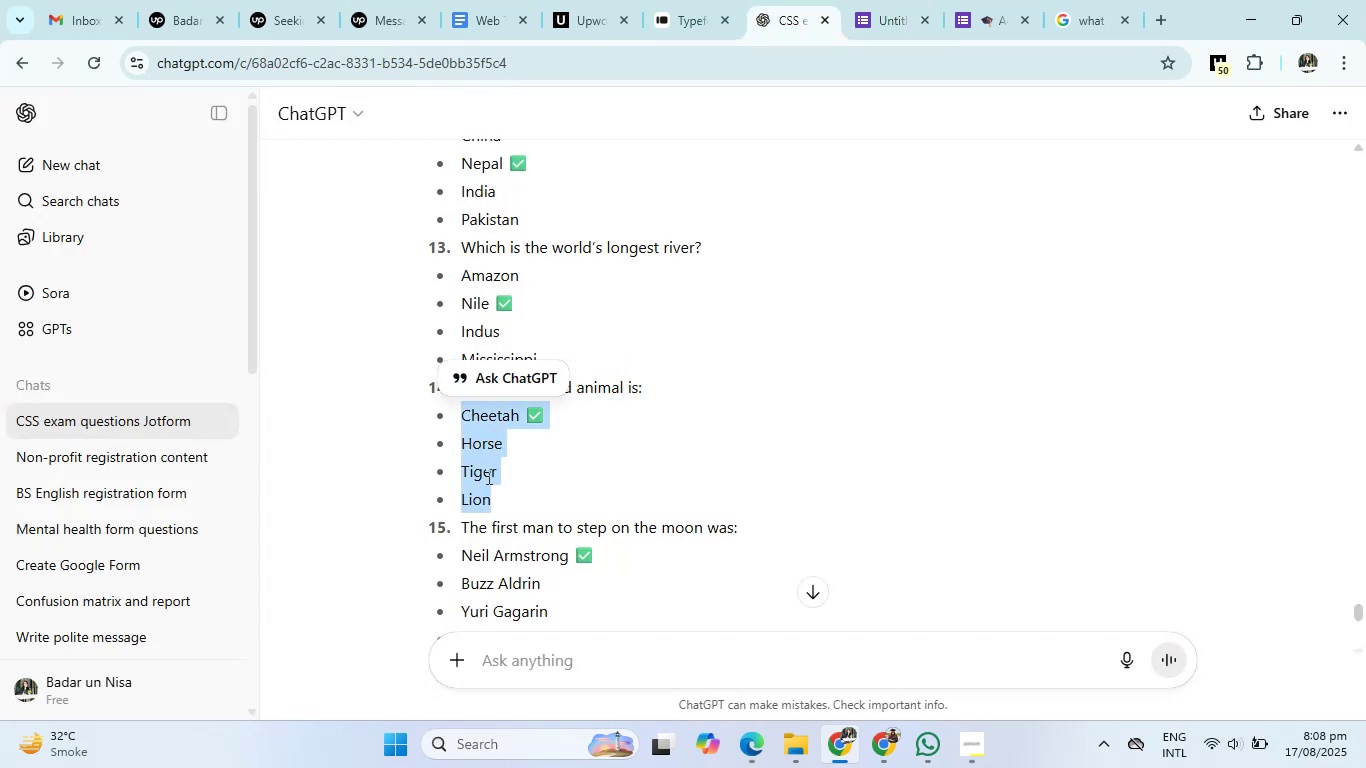 
right_click([487, 476])
 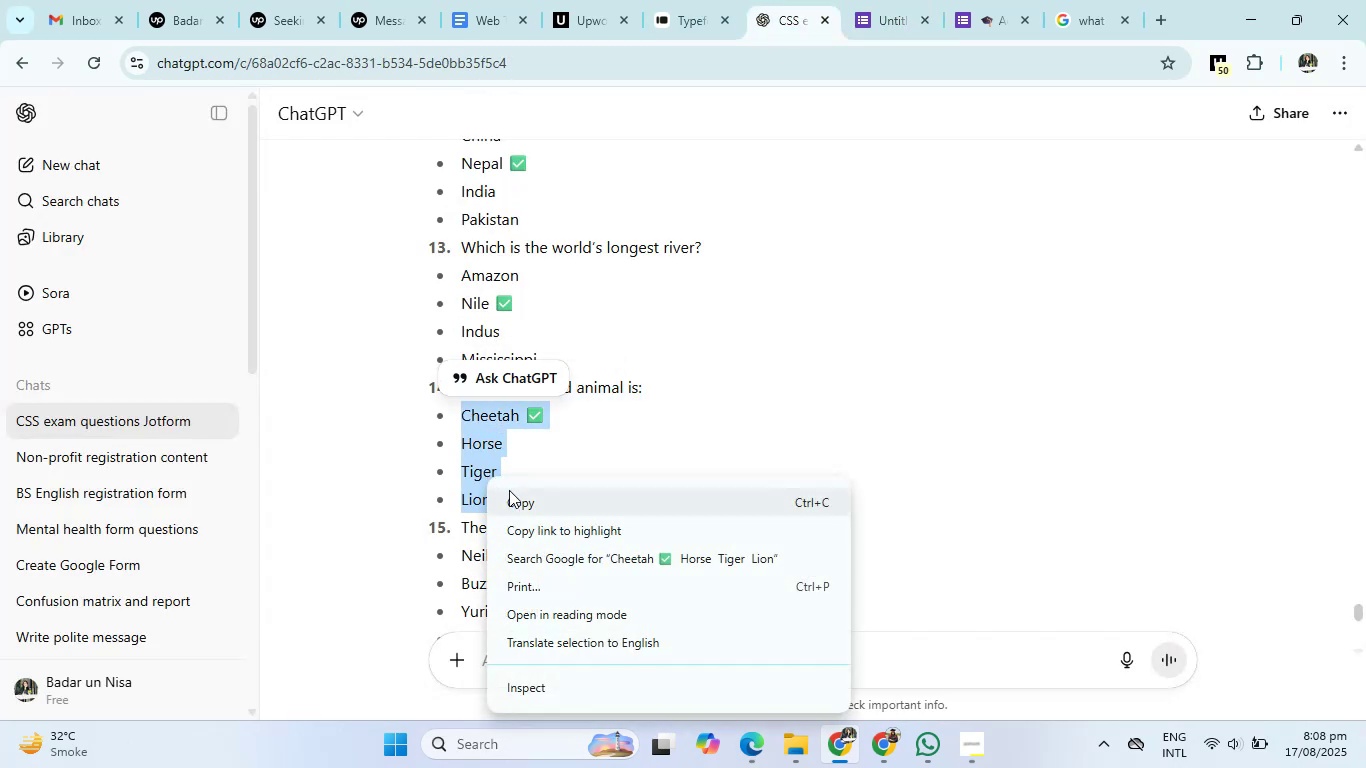 
left_click([511, 494])
 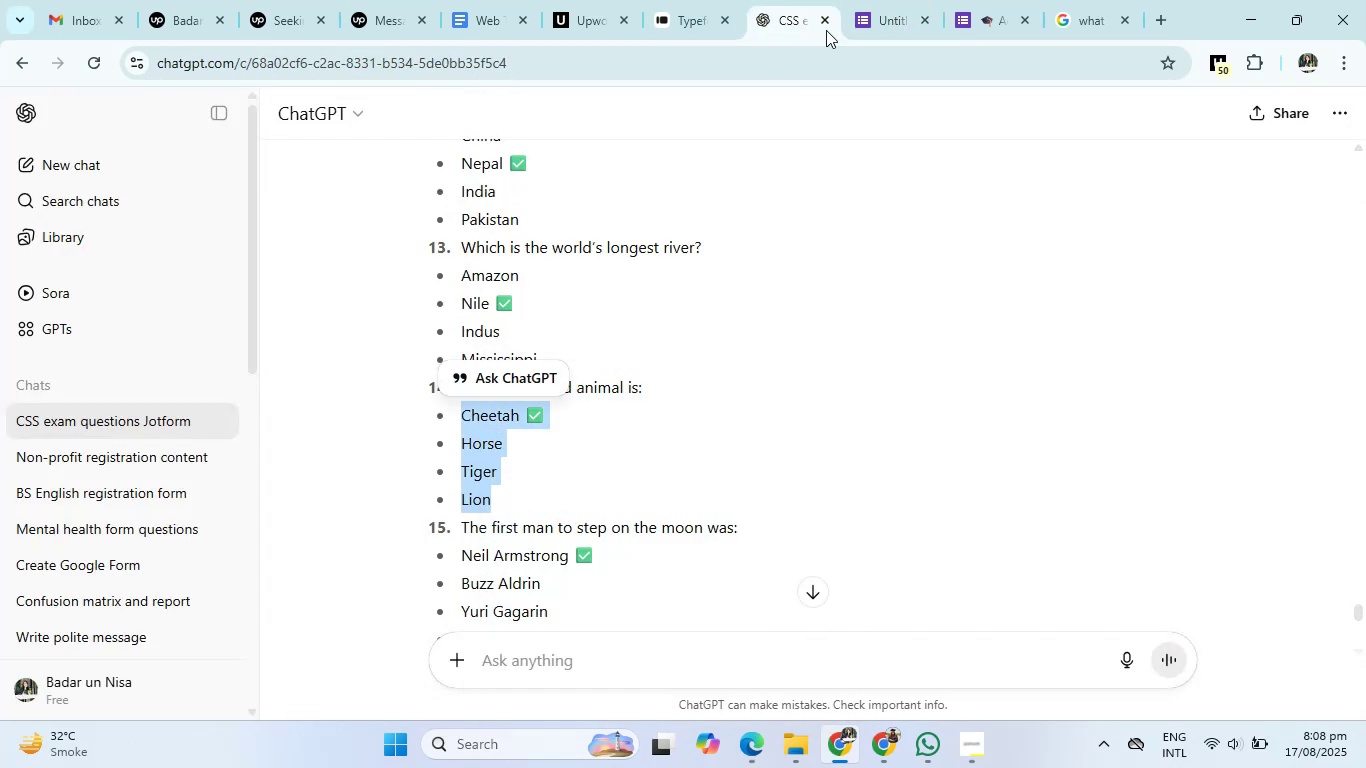 
left_click([859, 0])
 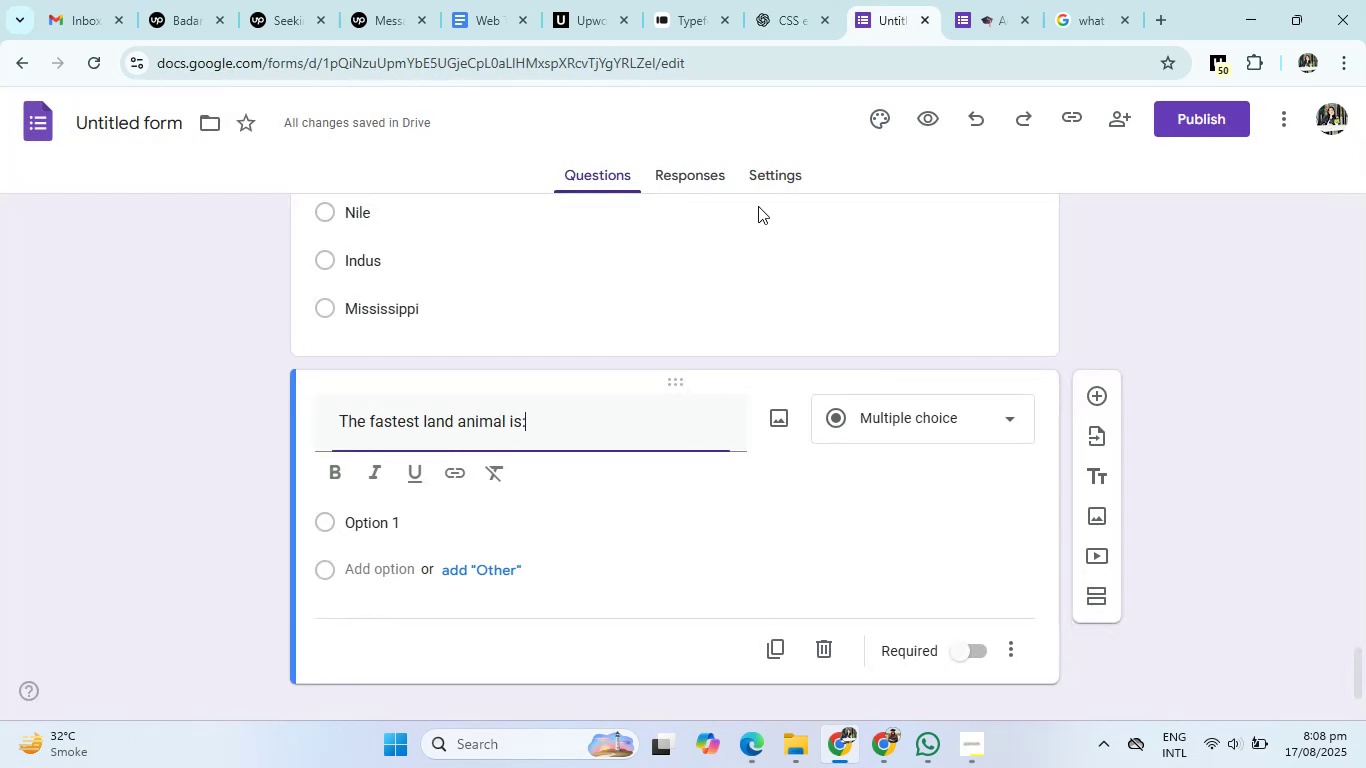 
scroll: coordinate [592, 434], scroll_direction: down, amount: 1.0
 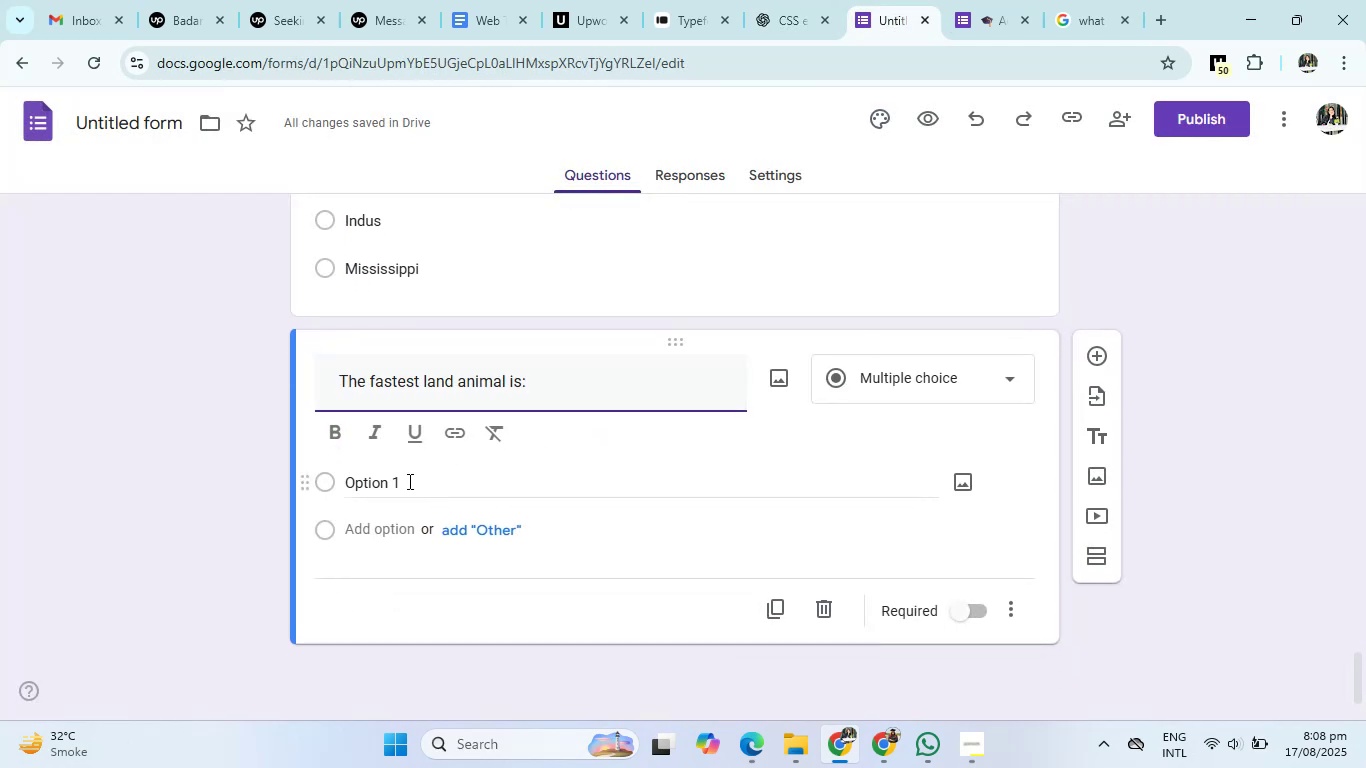 
left_click([382, 489])
 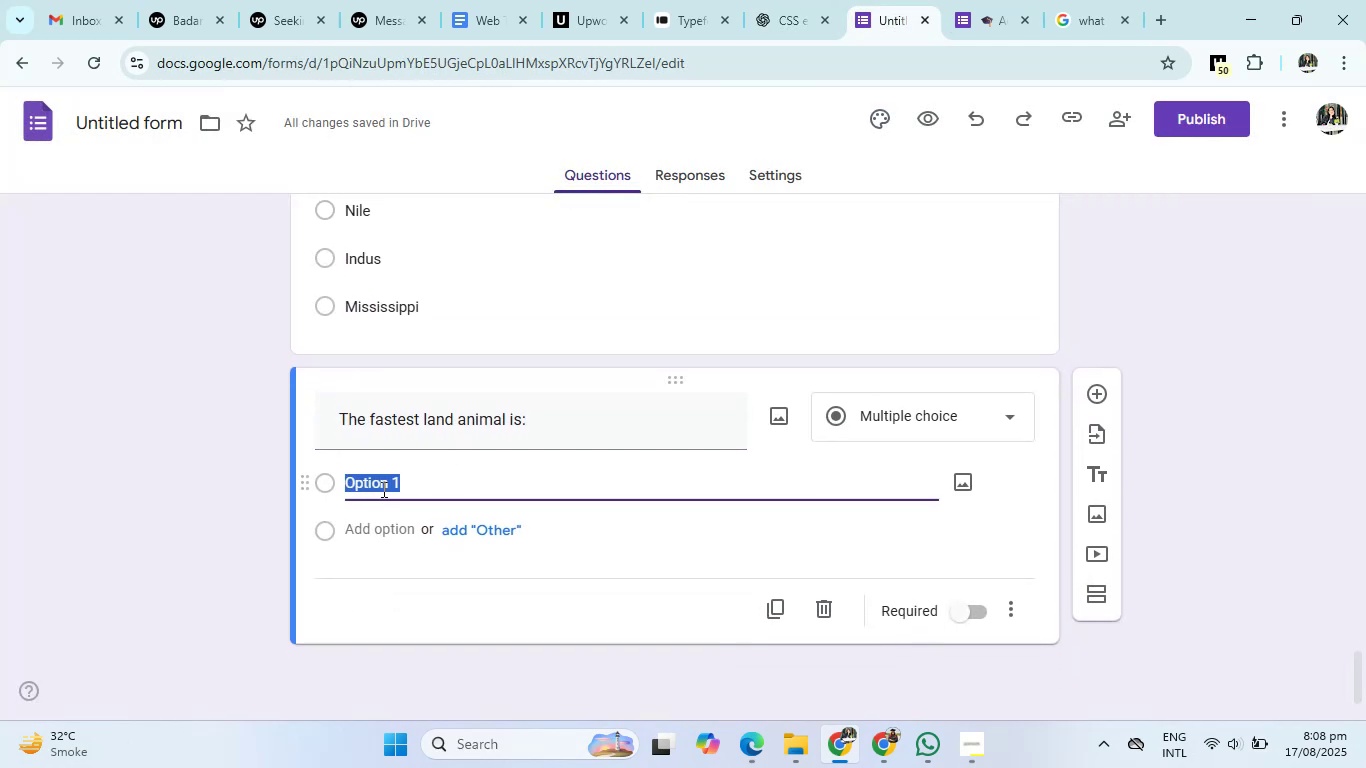 
right_click([381, 487])
 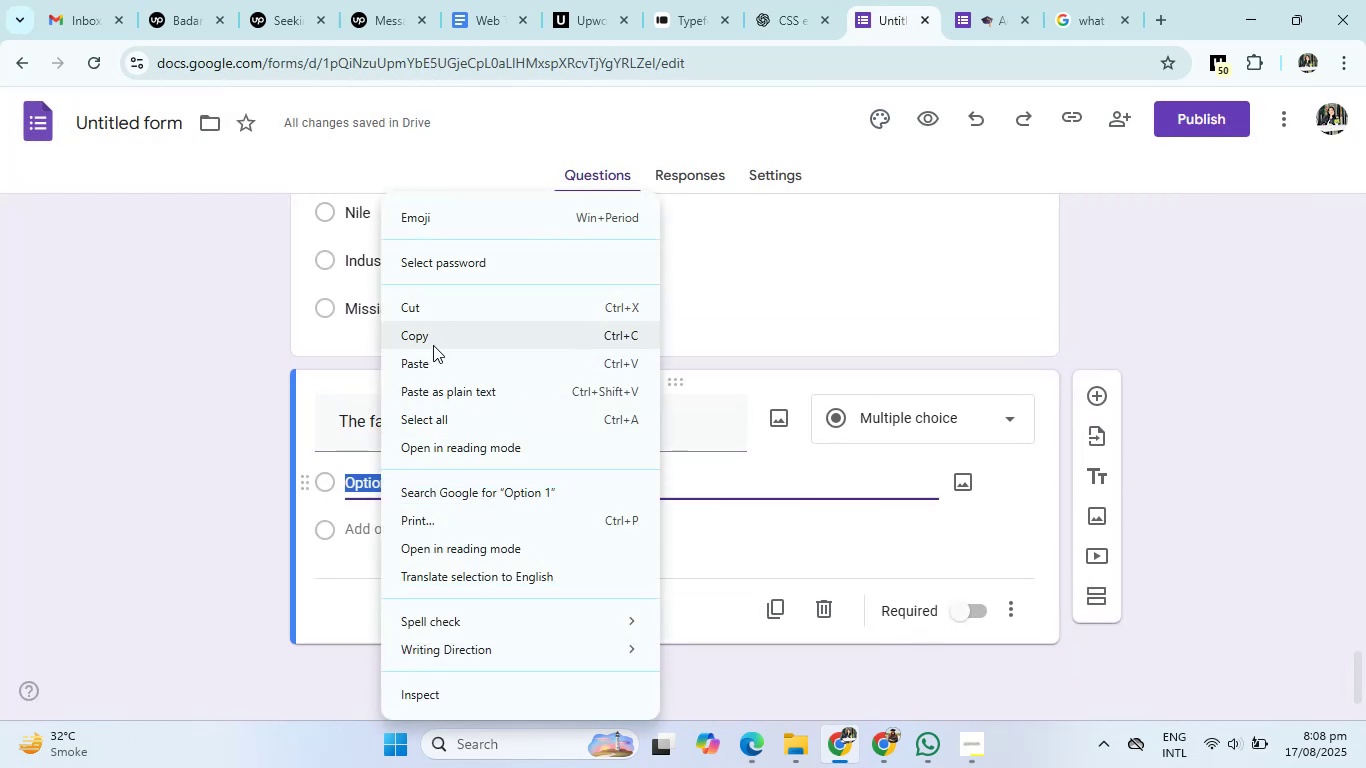 
left_click([434, 359])
 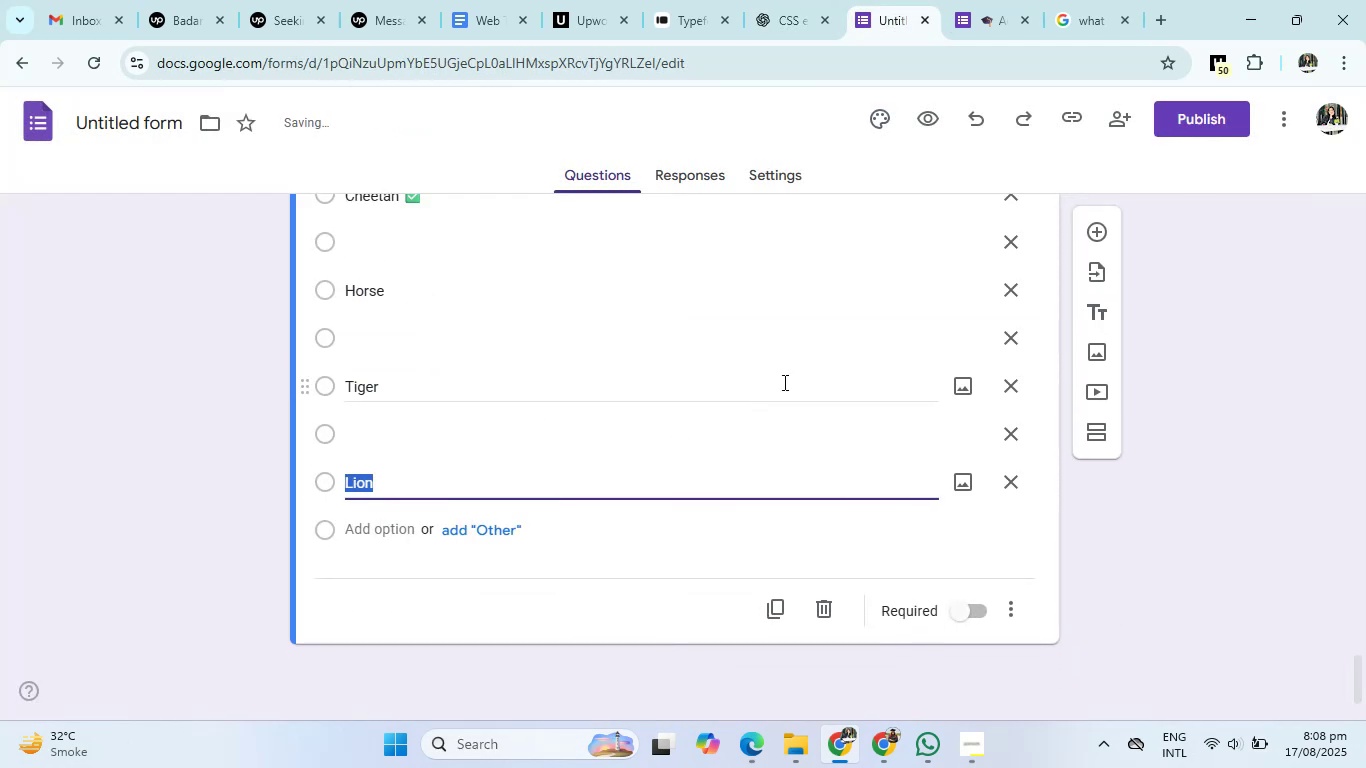 
scroll: coordinate [845, 346], scroll_direction: up, amount: 1.0
 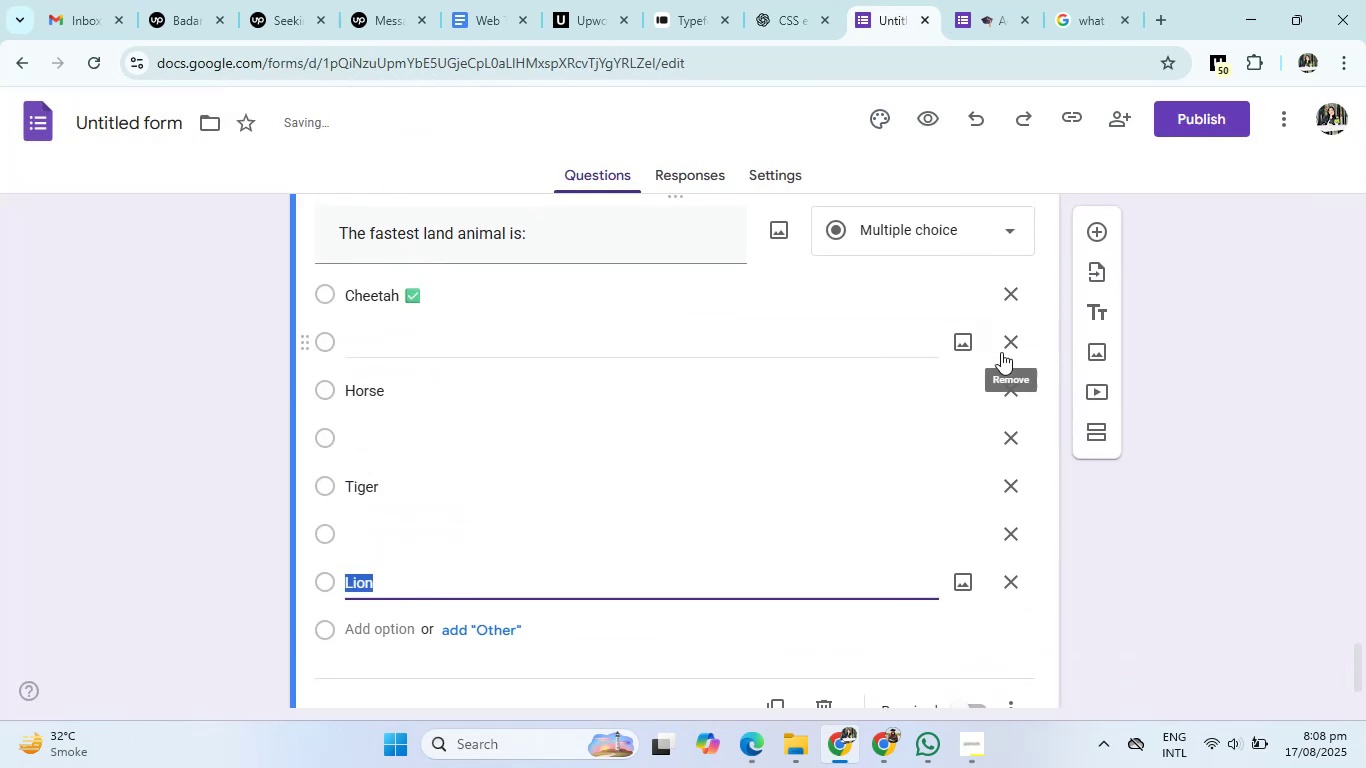 
left_click([1007, 352])
 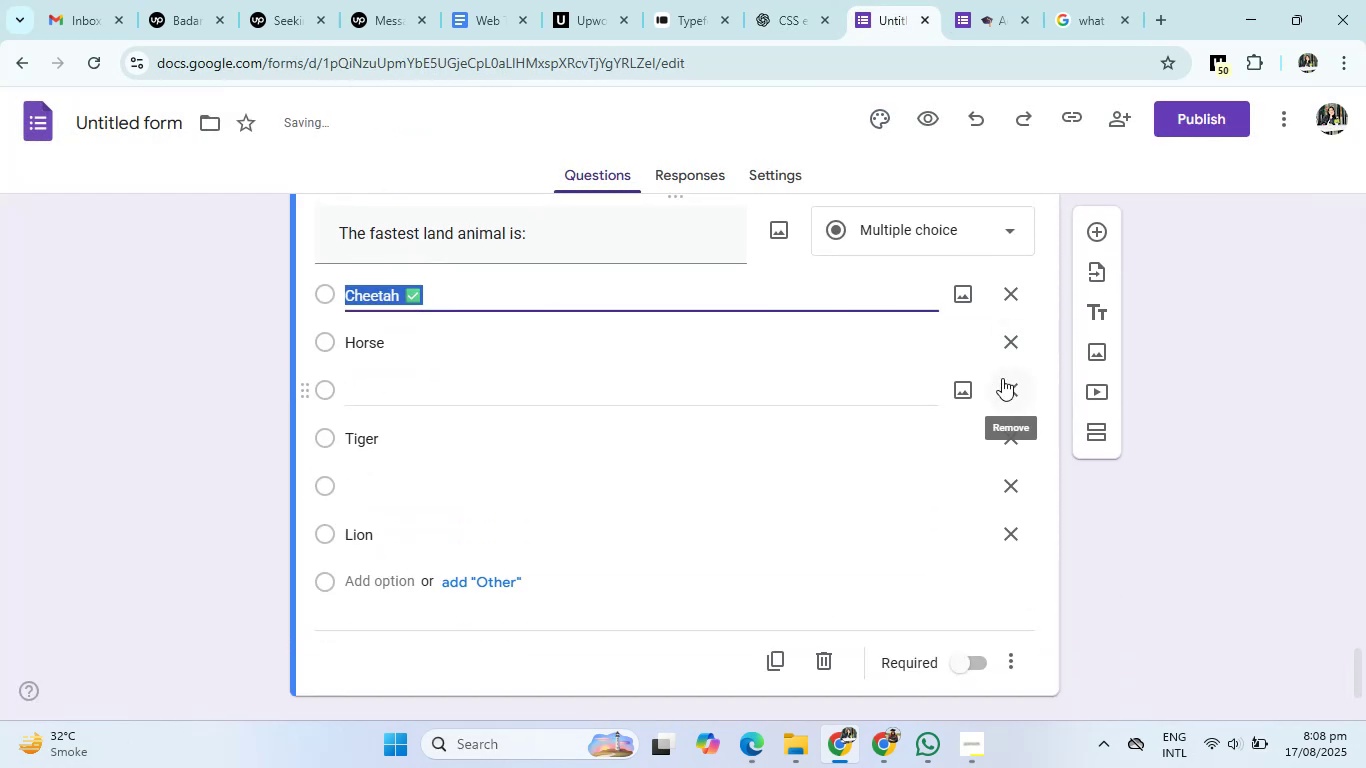 
left_click([1002, 380])
 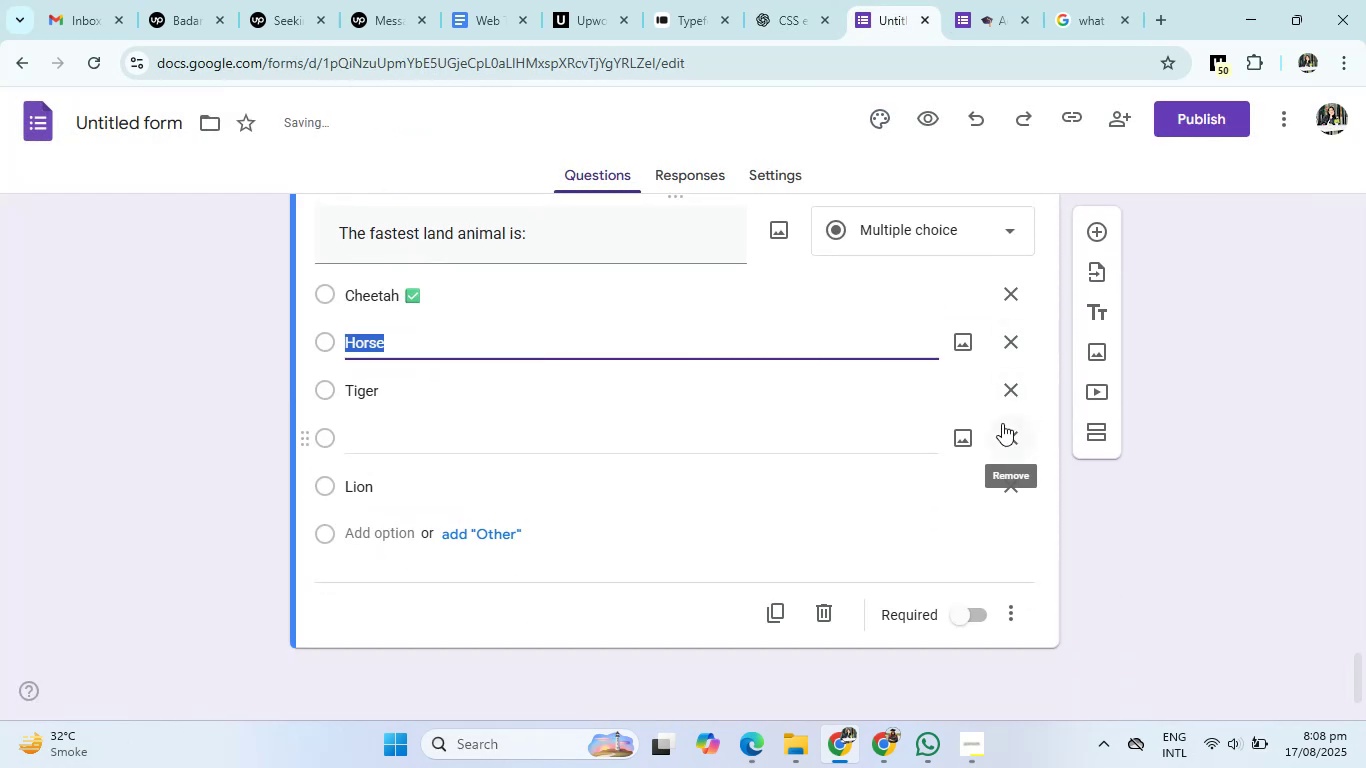 
left_click([1002, 423])
 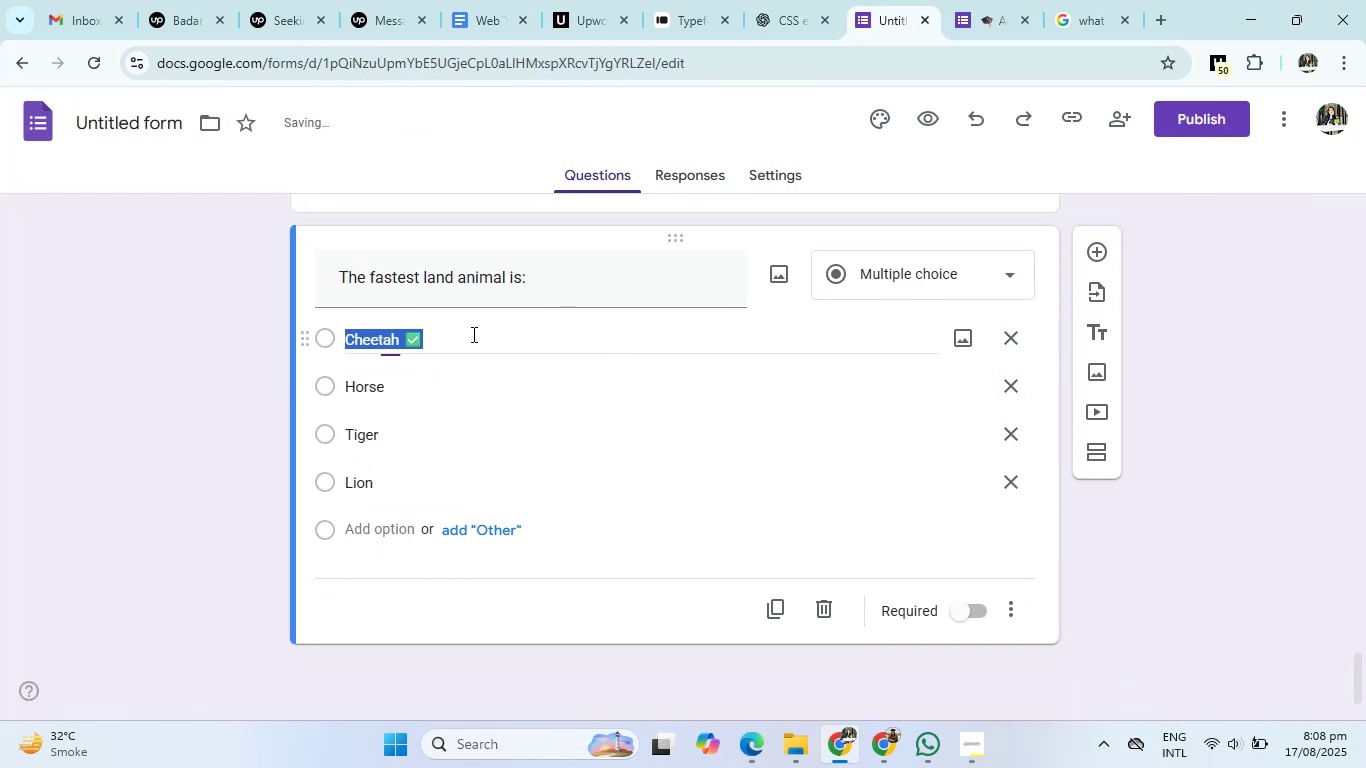 
double_click([534, 332])
 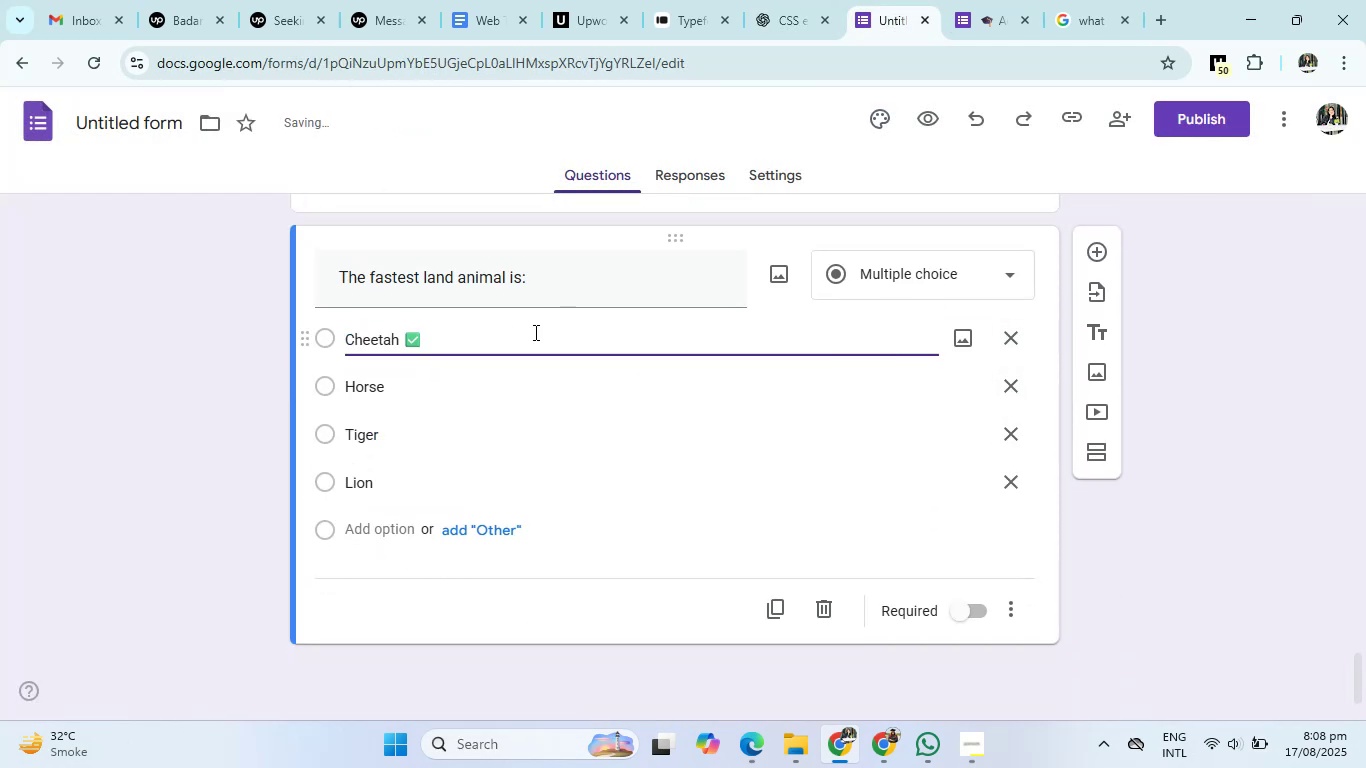 
key(Backspace)
 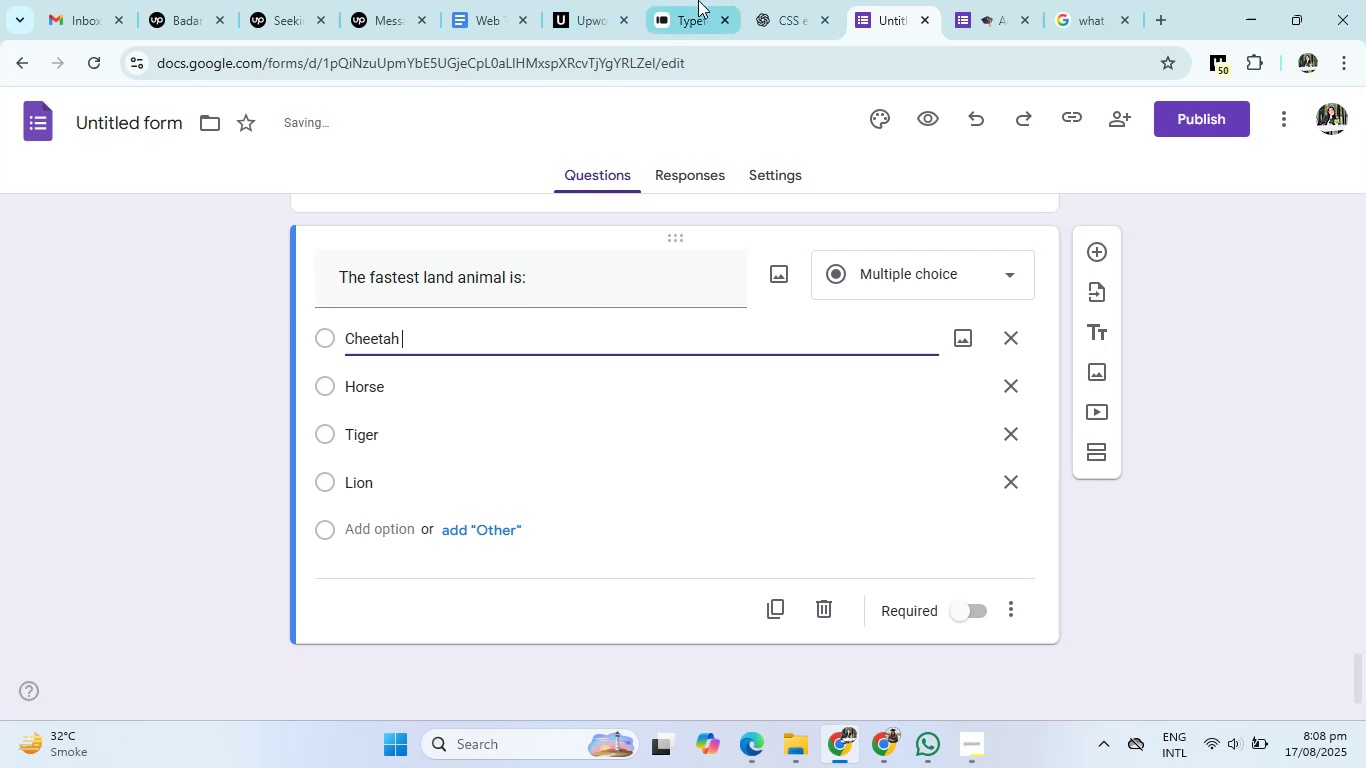 
left_click([771, 0])
 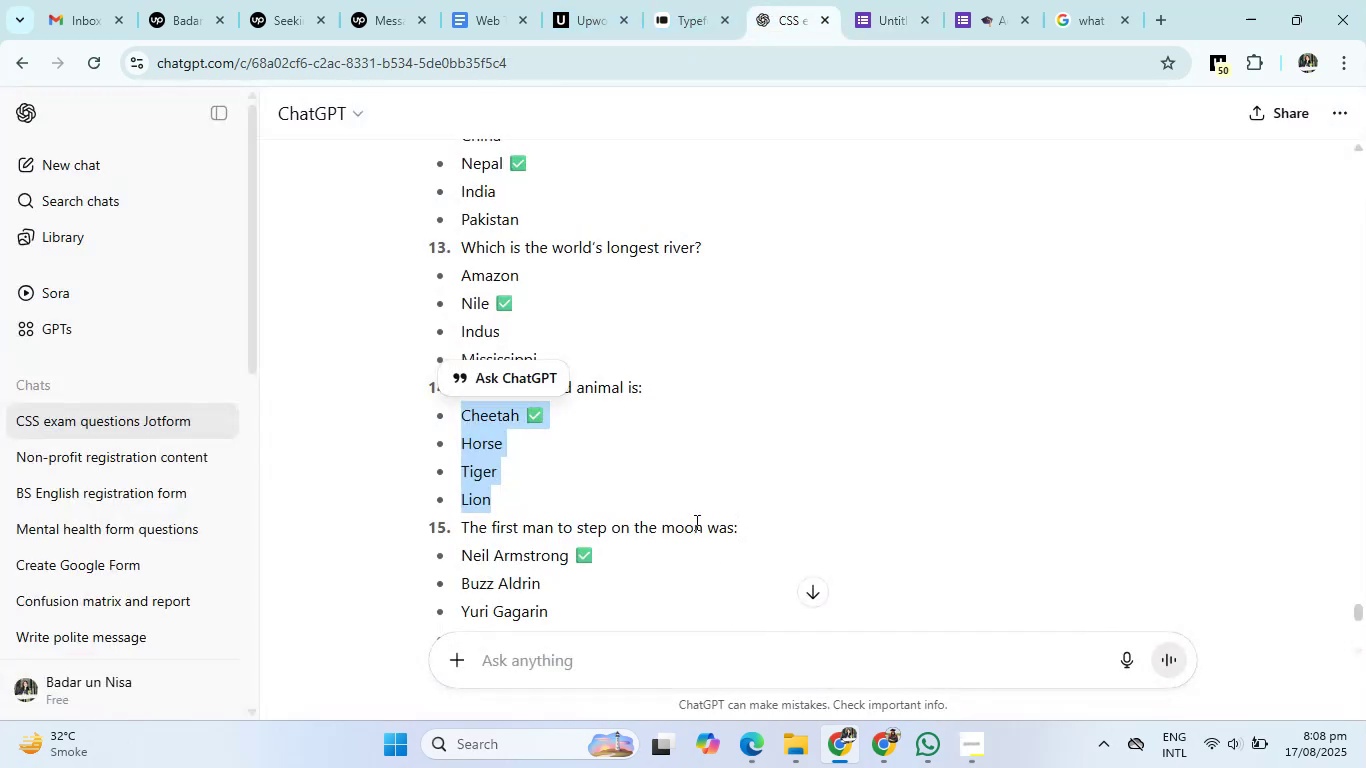 
scroll: coordinate [695, 518], scroll_direction: down, amount: 1.0
 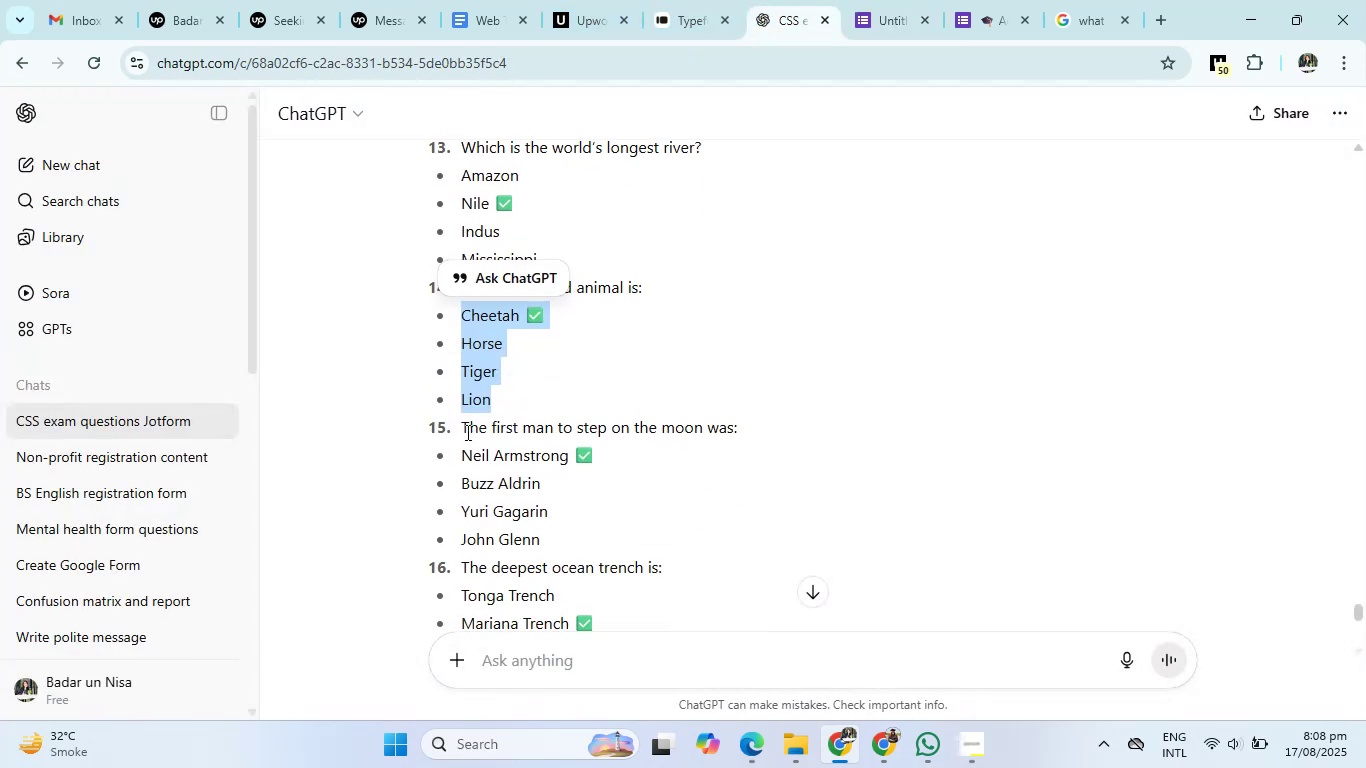 
left_click_drag(start_coordinate=[462, 430], to_coordinate=[741, 430])
 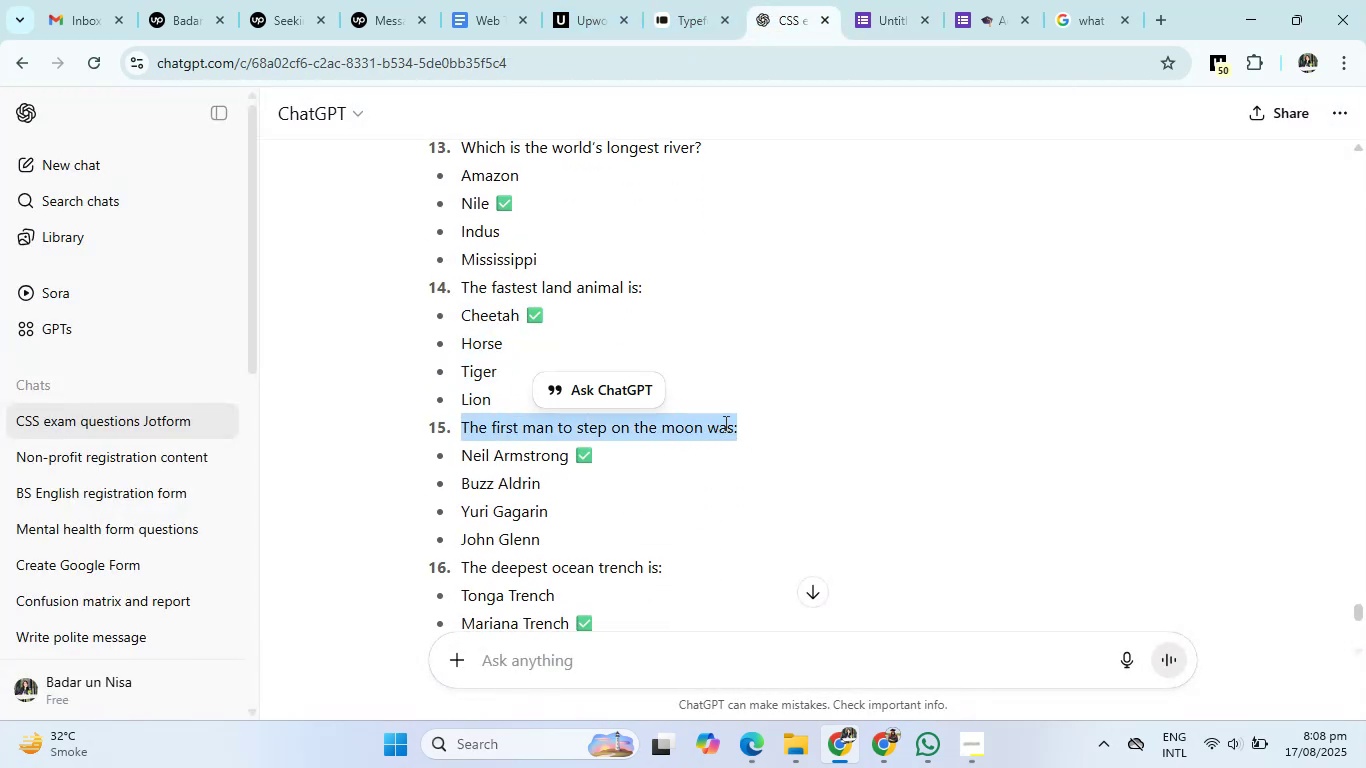 
right_click([712, 422])
 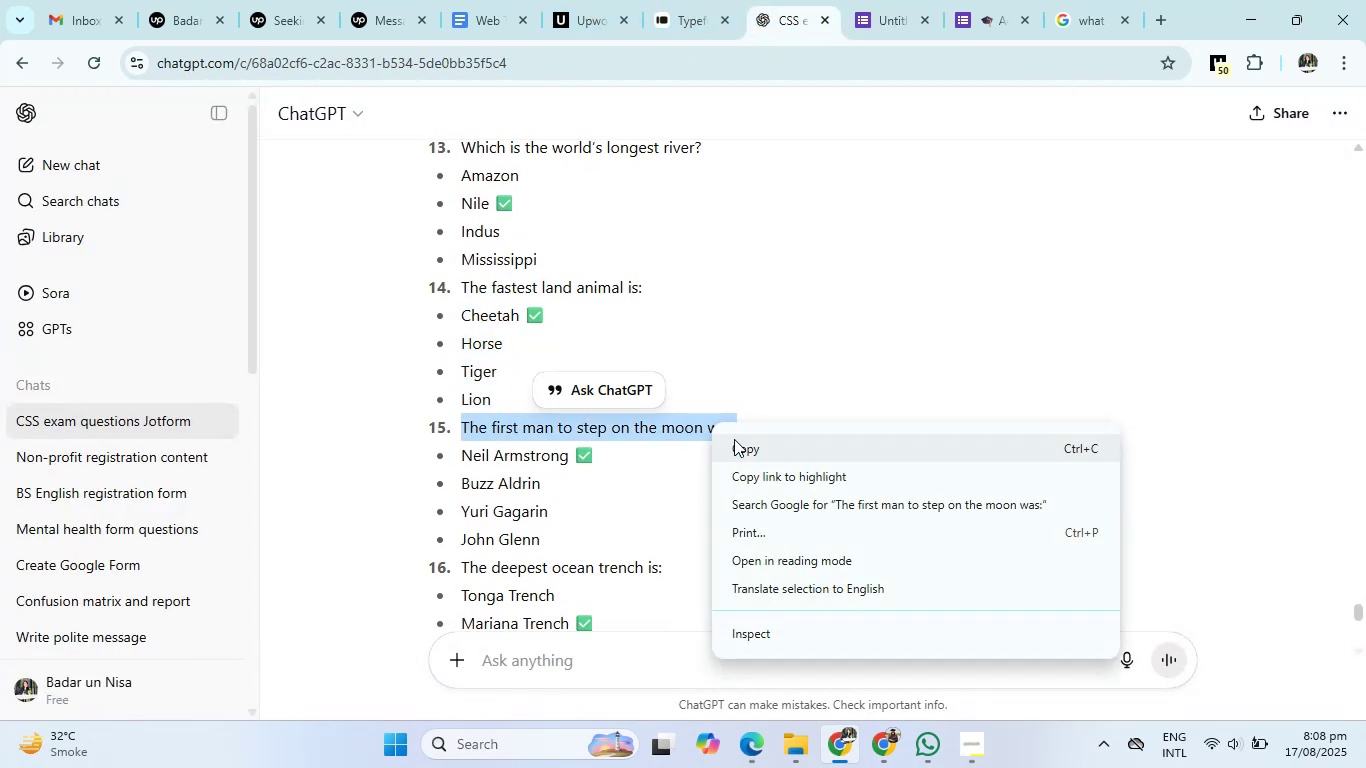 
left_click([734, 439])
 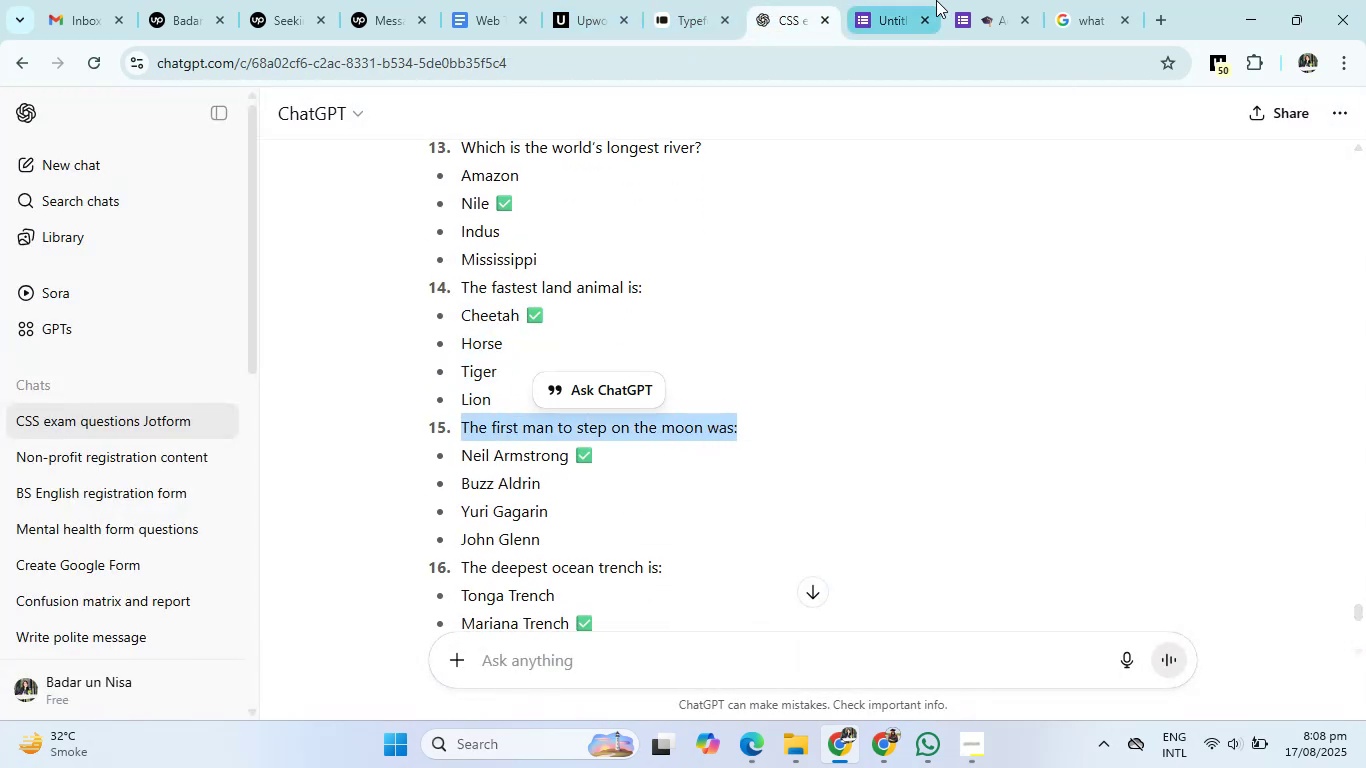 
left_click([887, 0])
 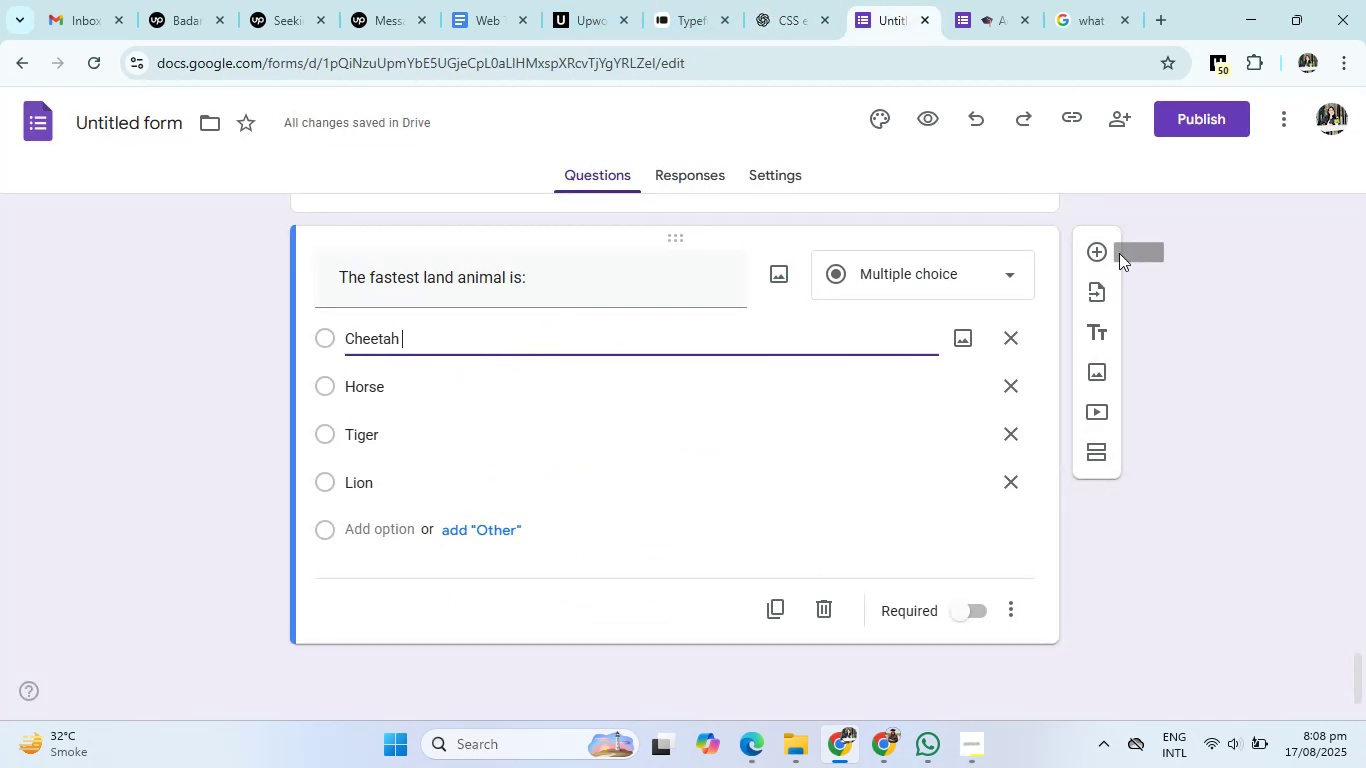 
left_click([1101, 250])
 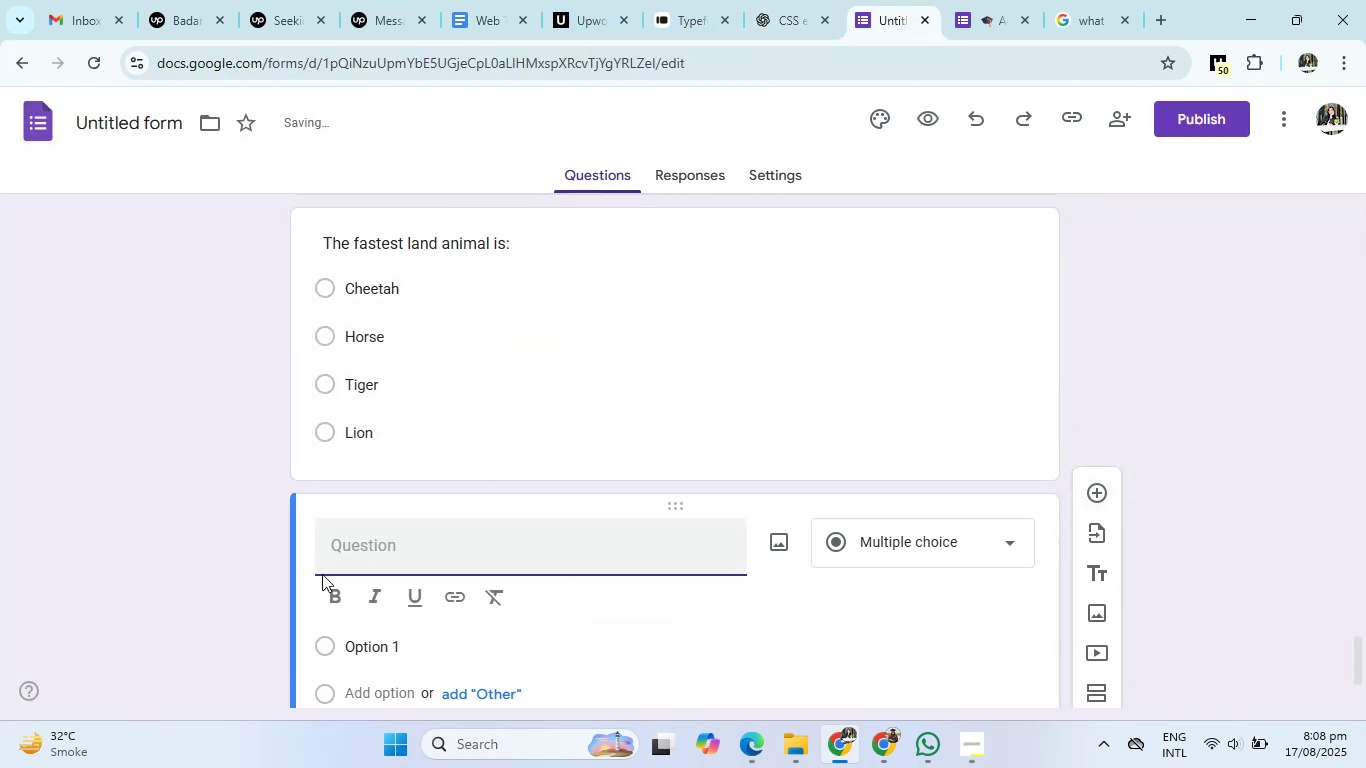 
right_click([346, 545])
 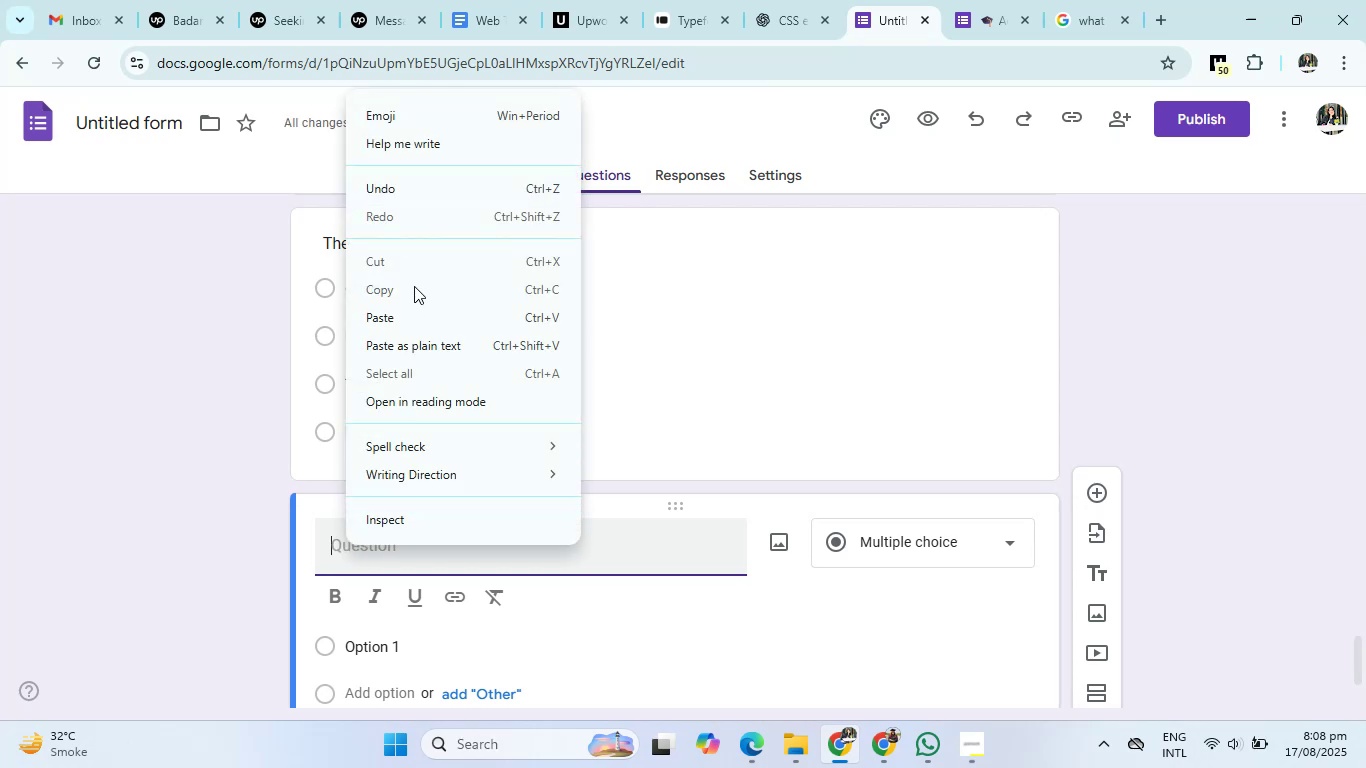 
left_click([413, 310])
 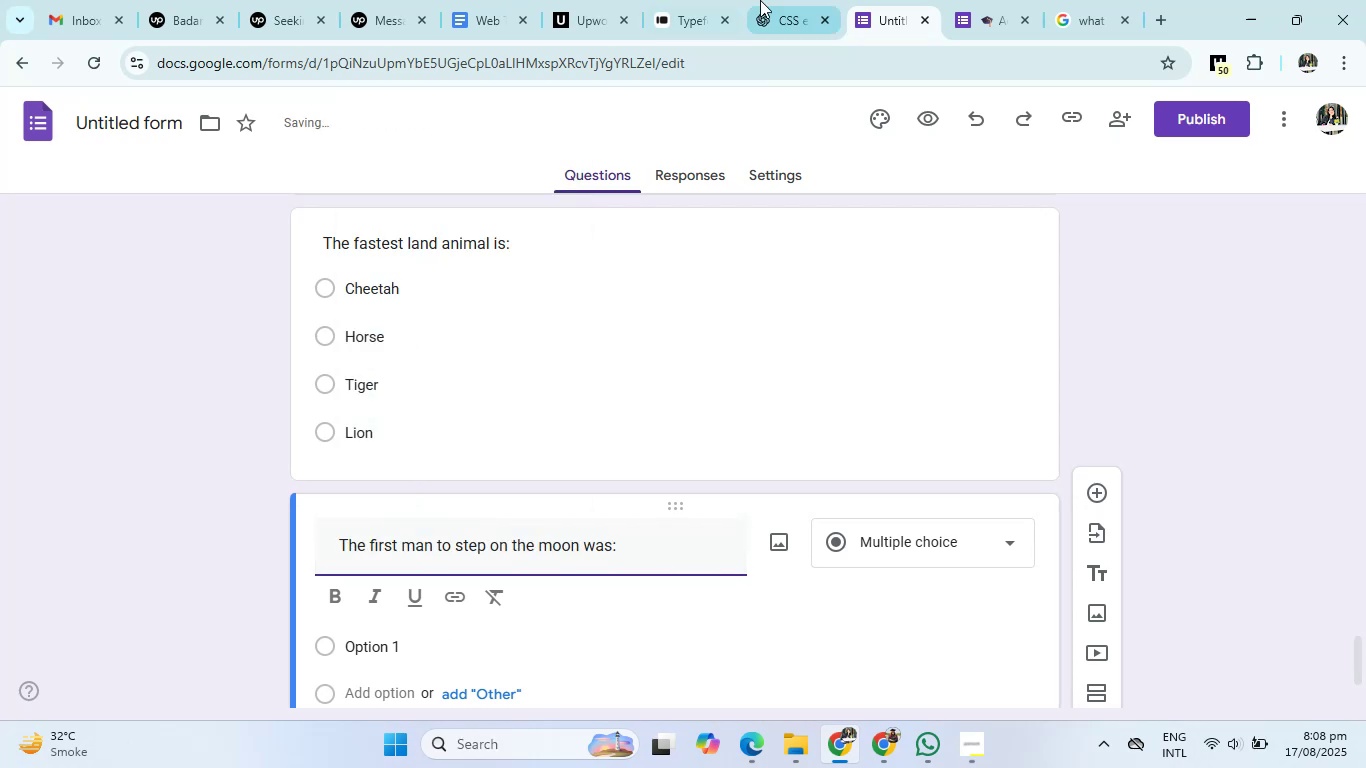 
left_click([772, 0])
 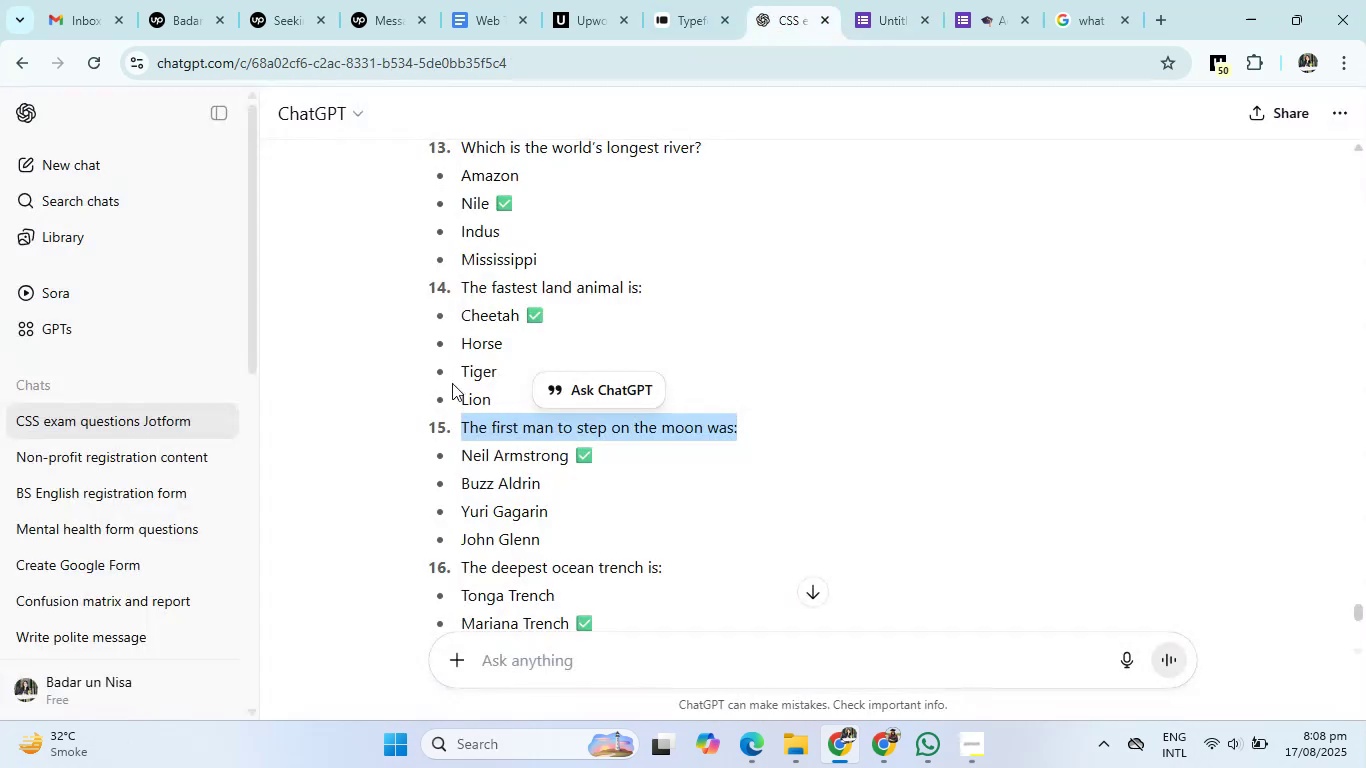 
scroll: coordinate [464, 468], scroll_direction: down, amount: 1.0
 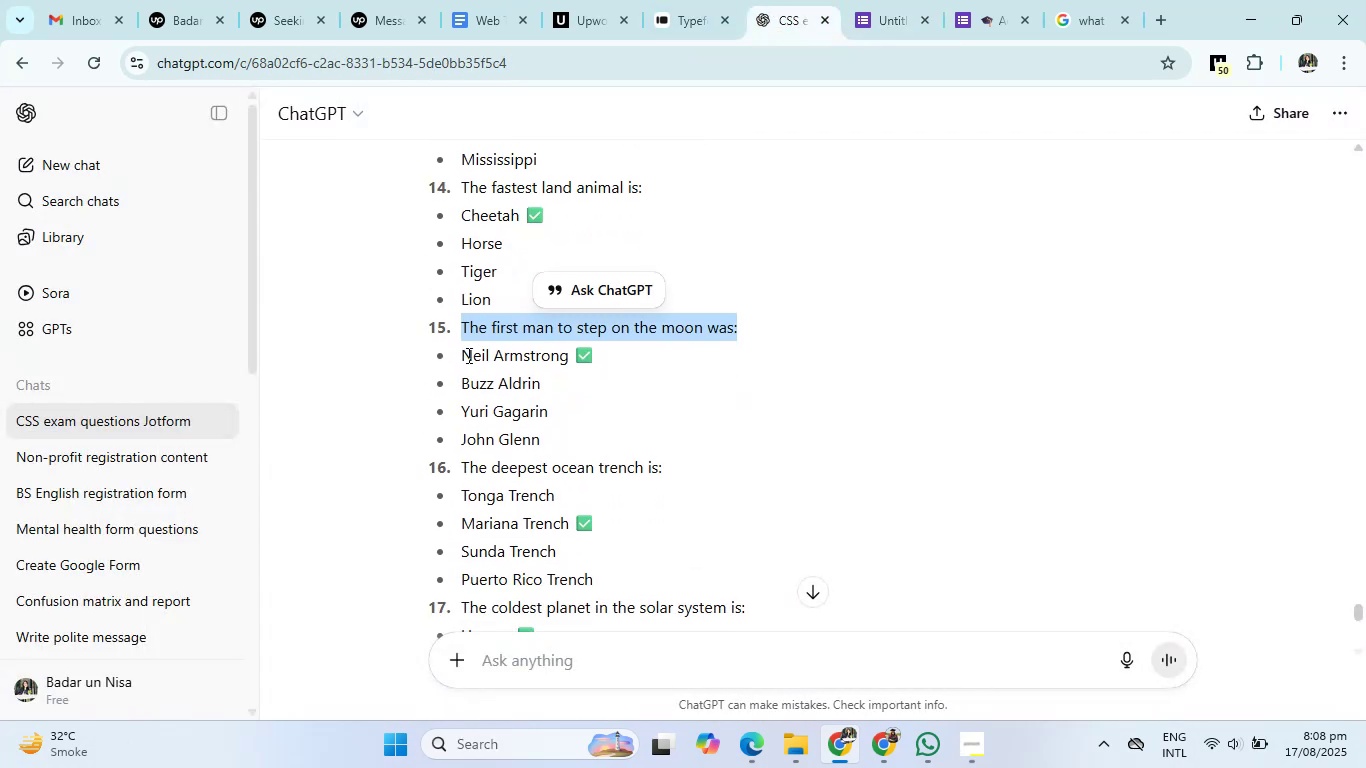 
left_click_drag(start_coordinate=[464, 355], to_coordinate=[560, 444])
 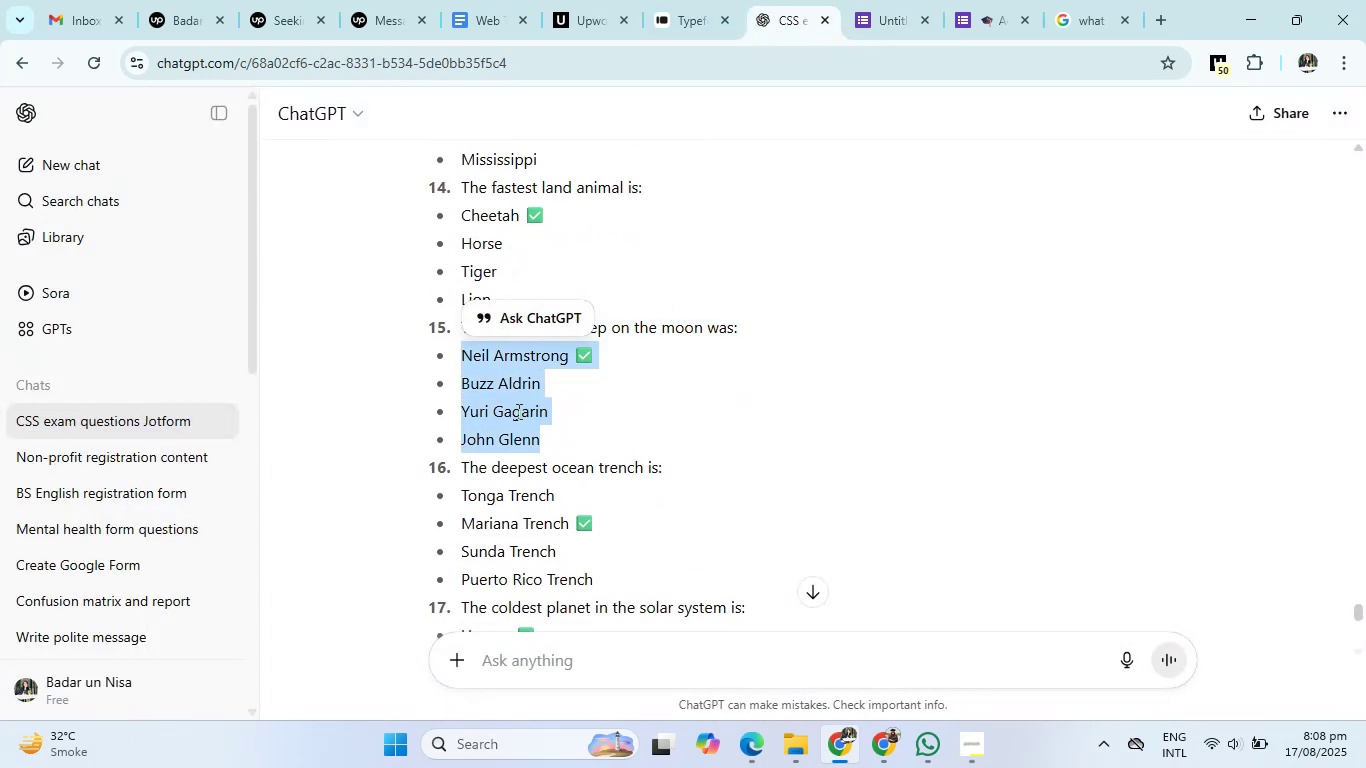 
right_click([517, 411])
 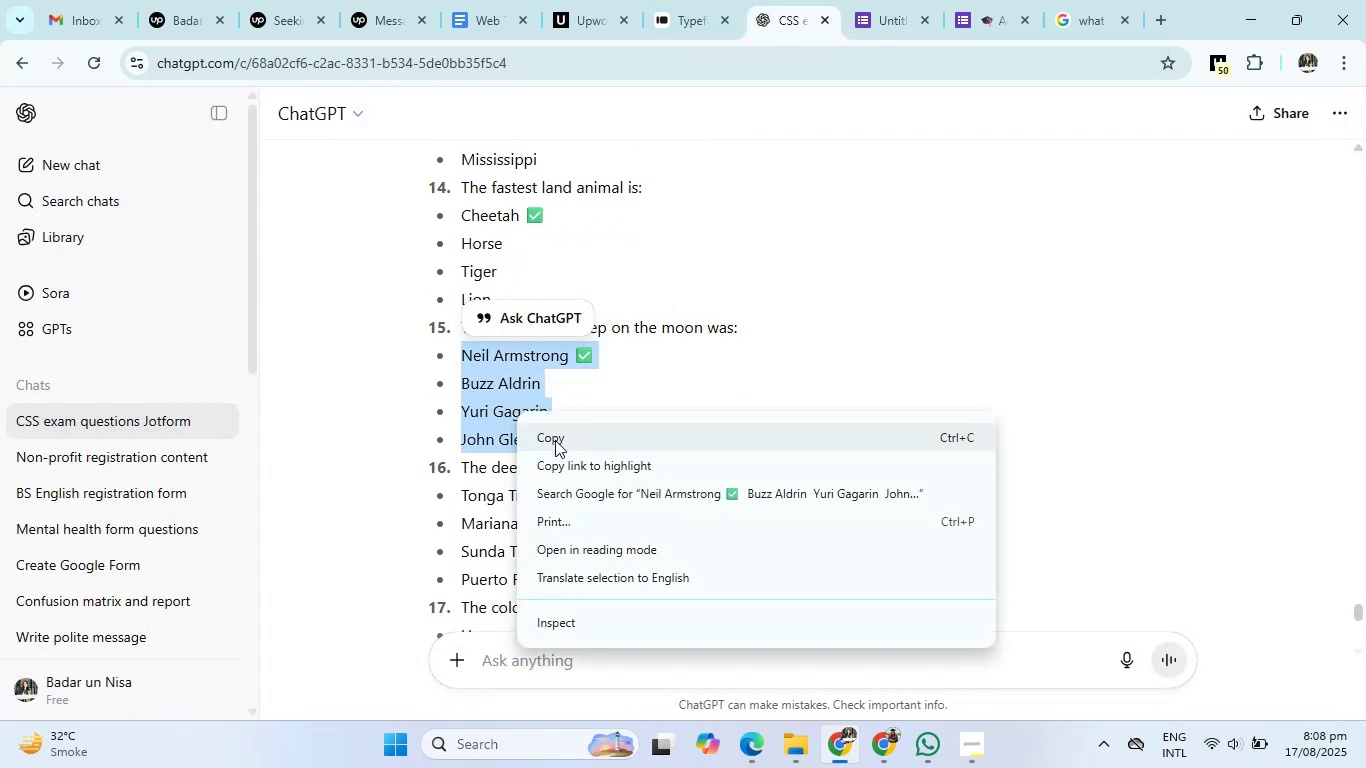 
left_click([555, 440])
 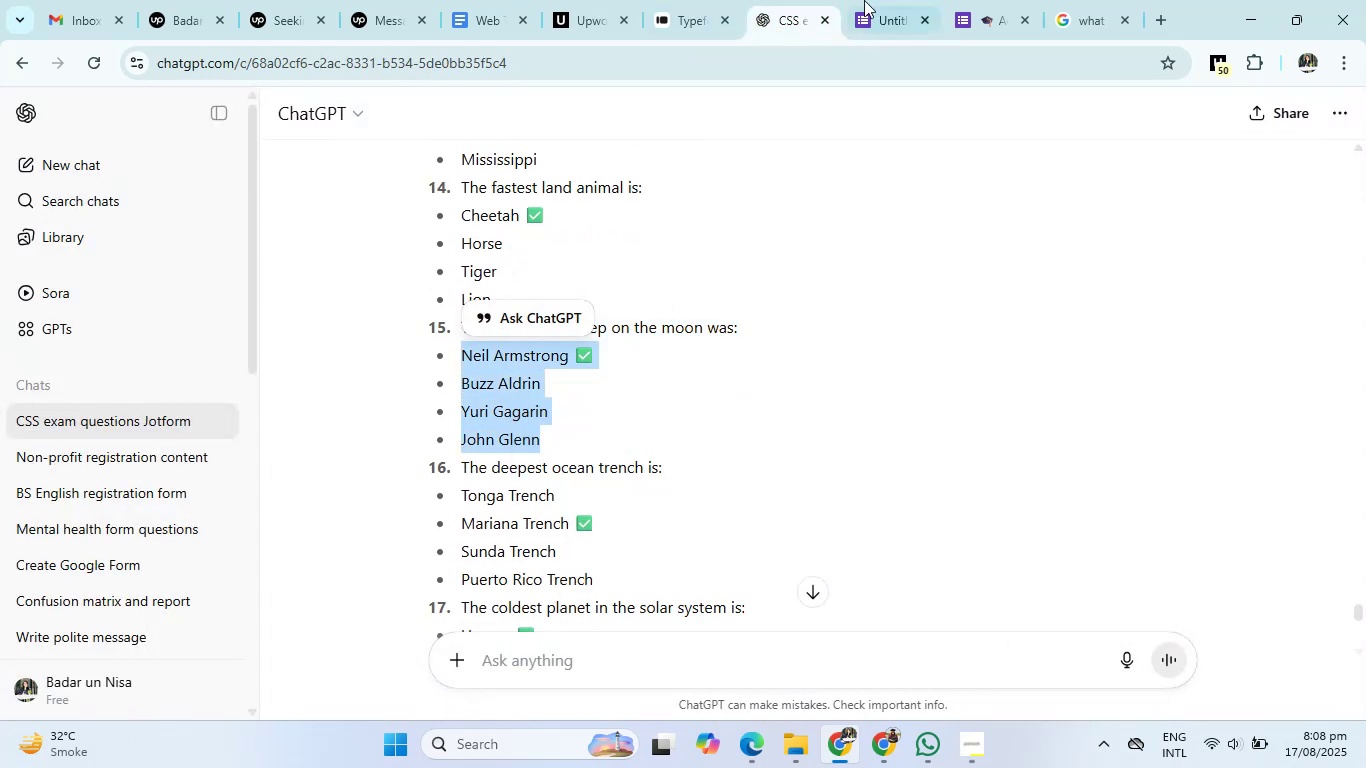 
left_click([865, 0])
 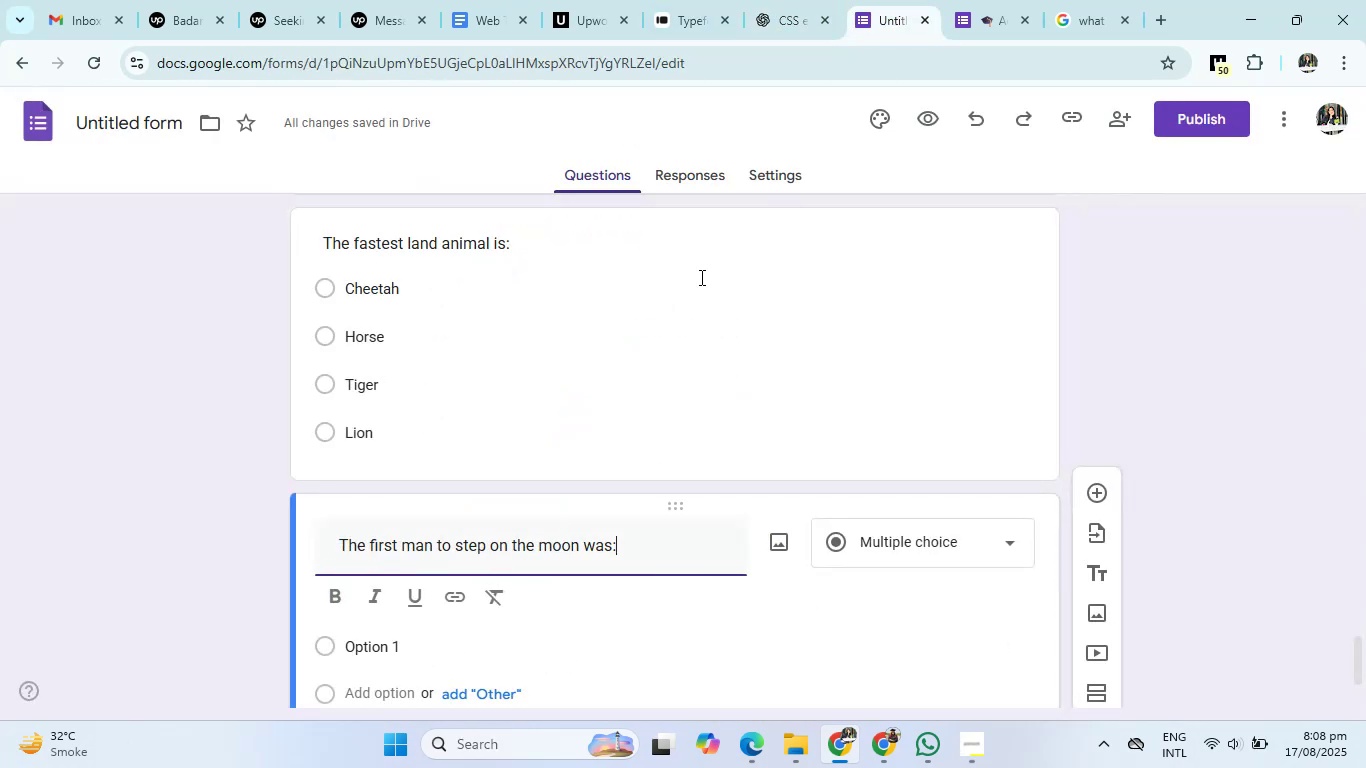 
scroll: coordinate [612, 390], scroll_direction: down, amount: 2.0
 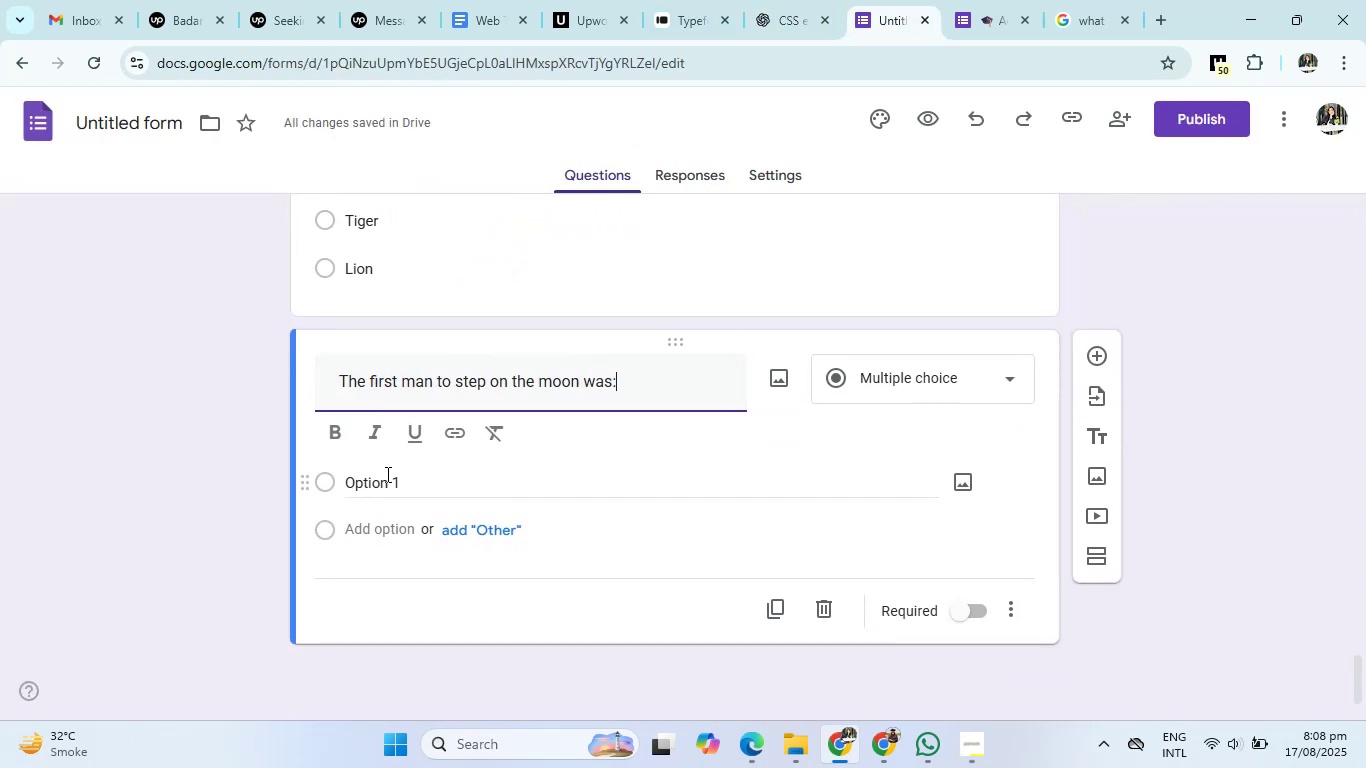 
left_click([375, 481])
 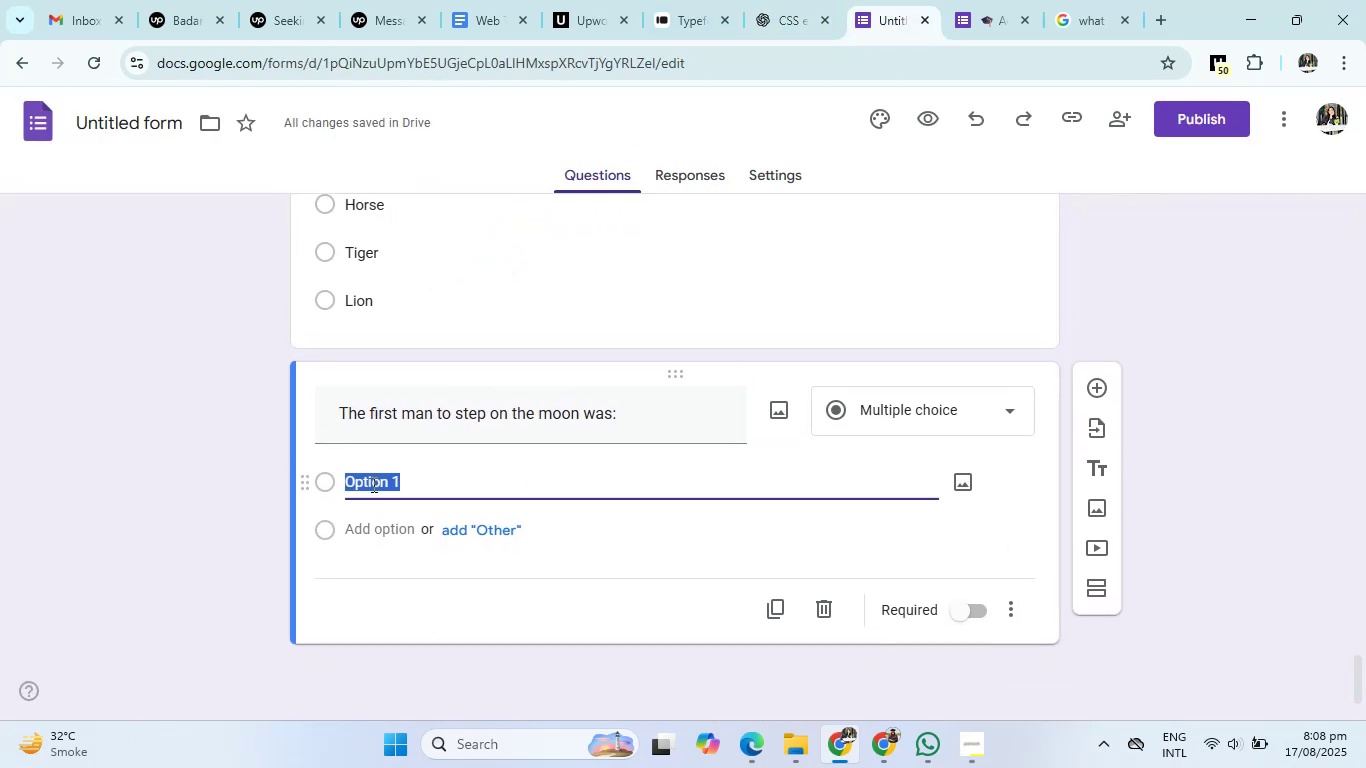 
right_click([372, 484])
 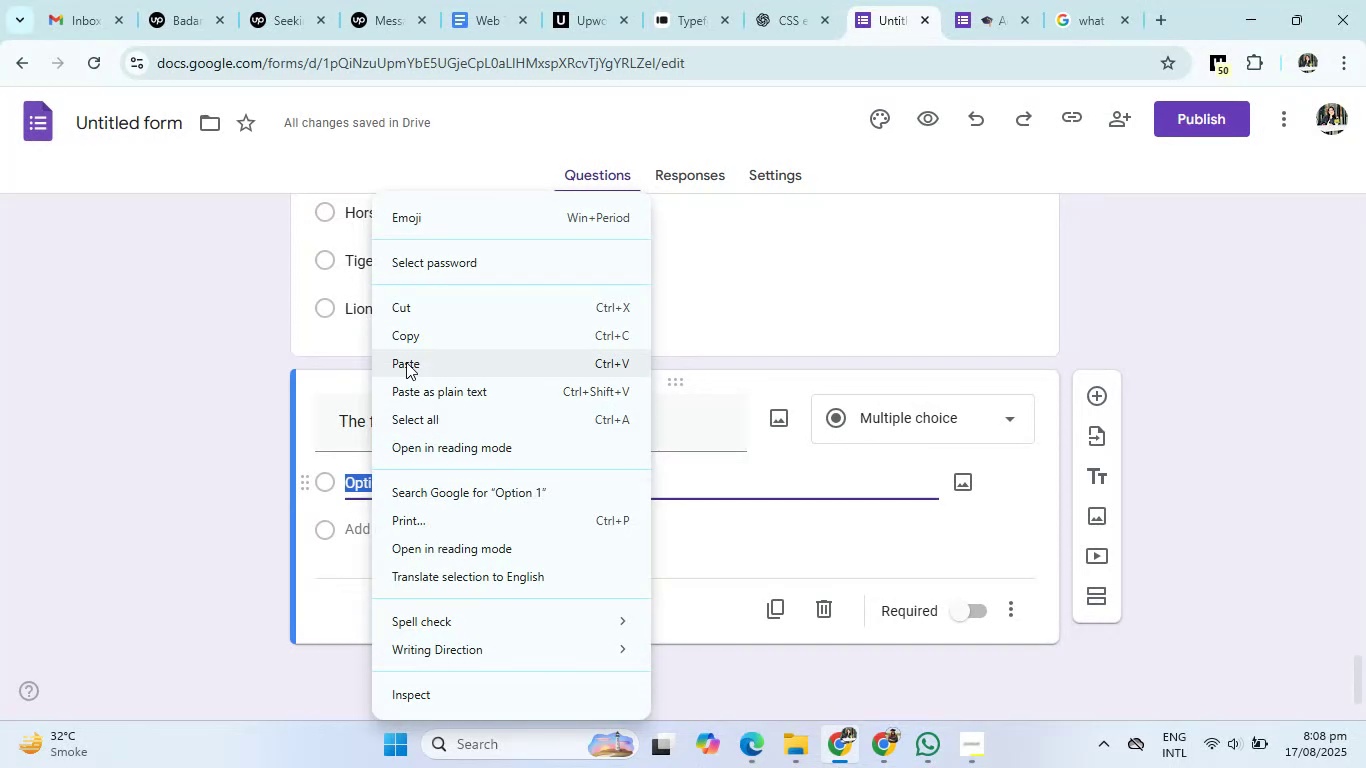 
left_click([407, 353])
 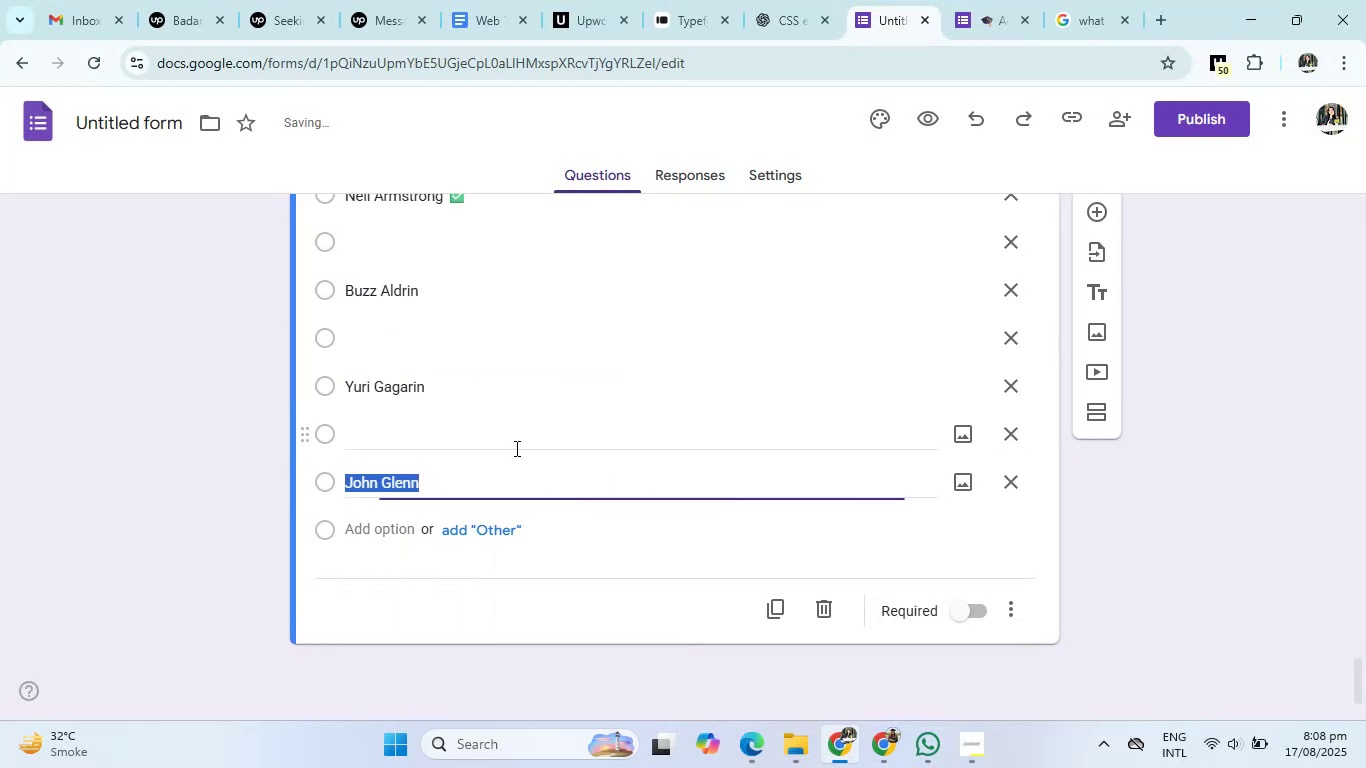 
scroll: coordinate [580, 463], scroll_direction: up, amount: 1.0
 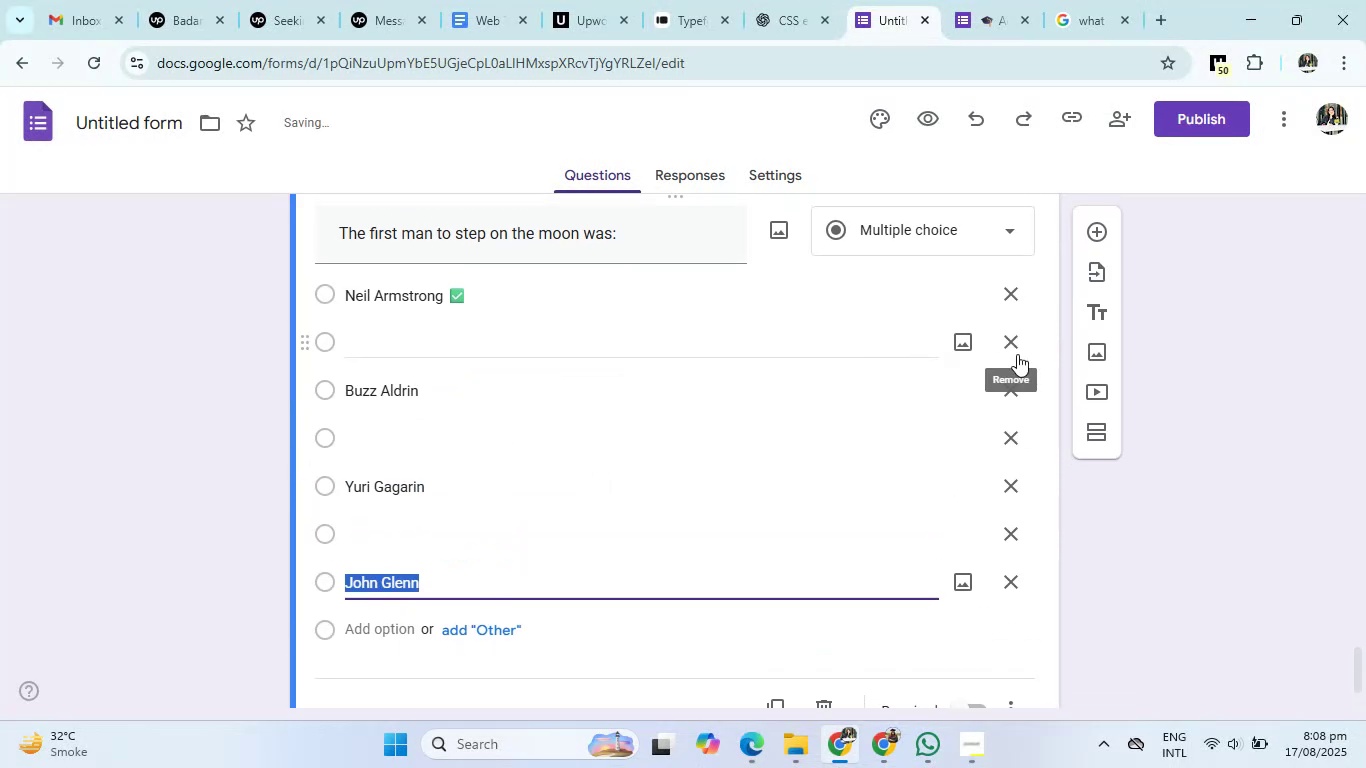 
left_click([1018, 340])
 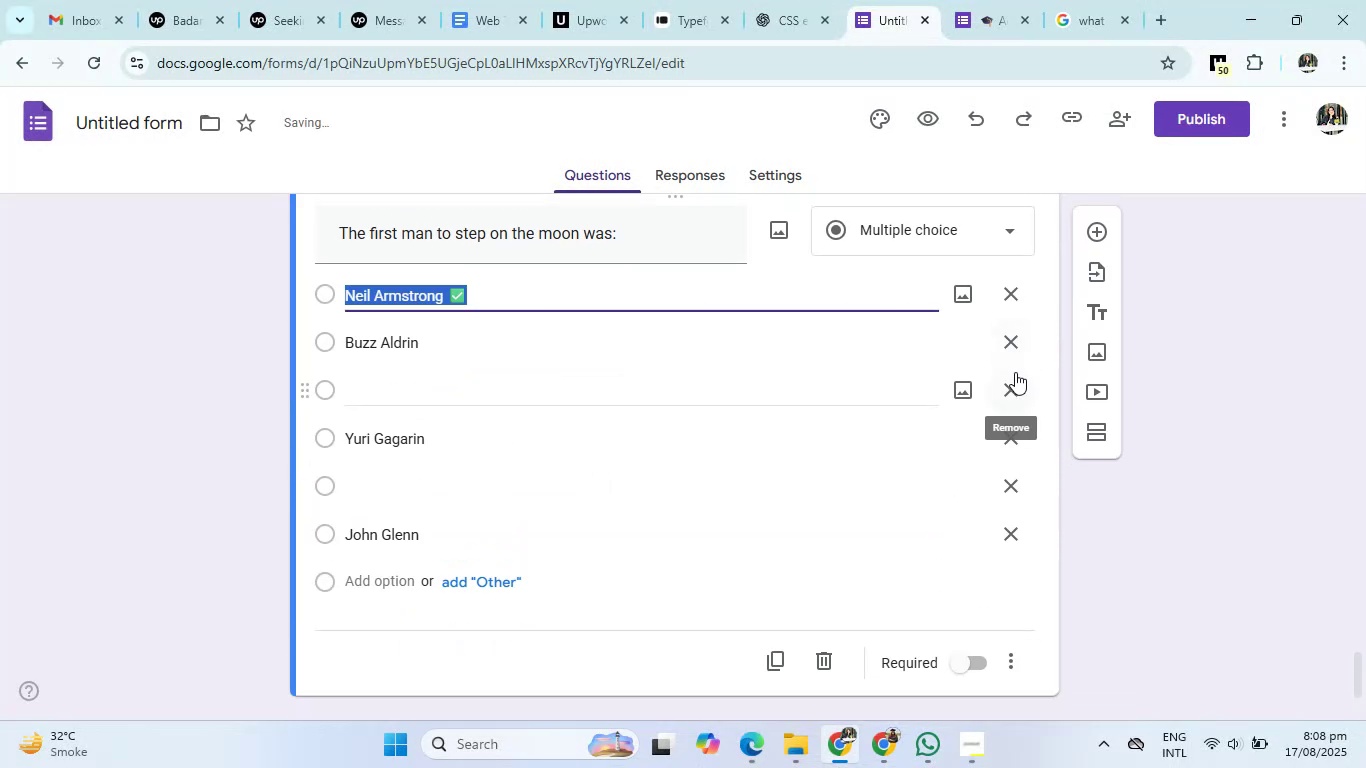 
left_click([1014, 384])
 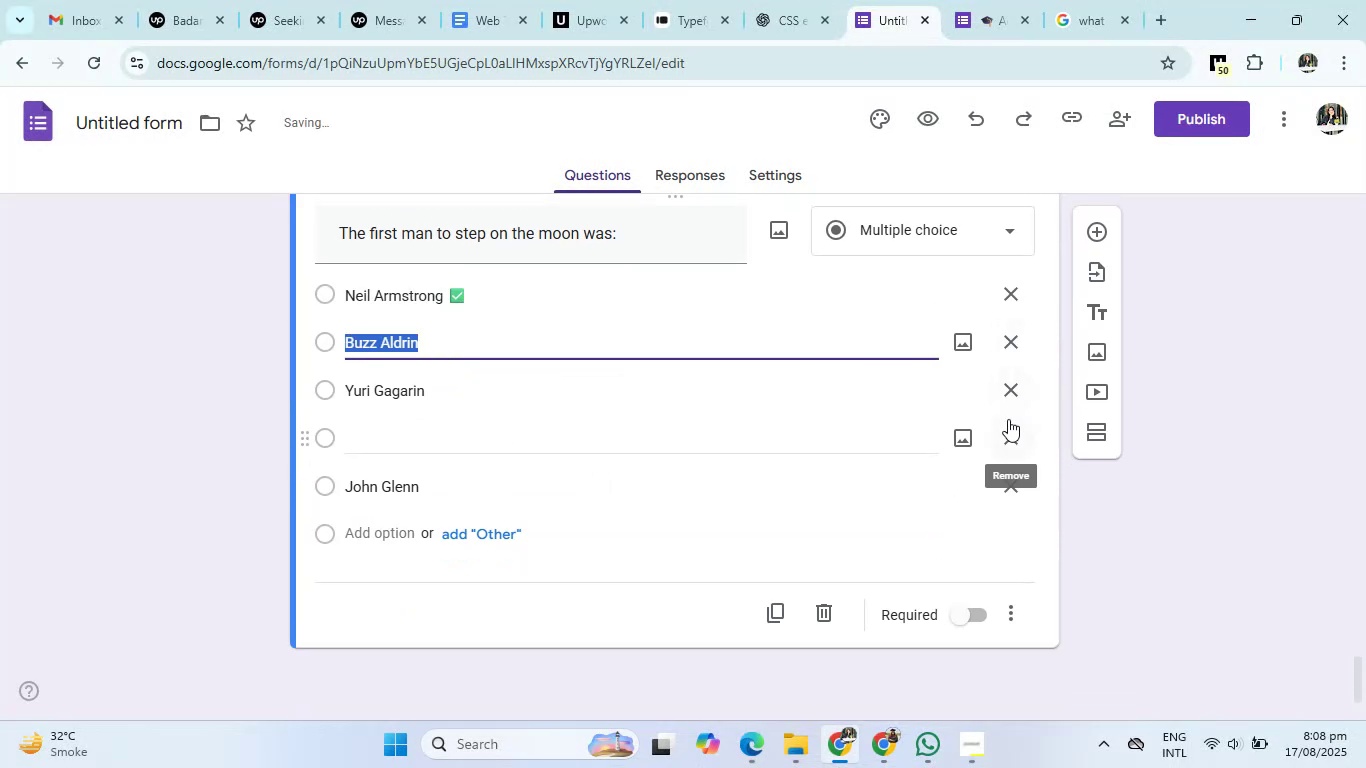 
left_click([1008, 424])
 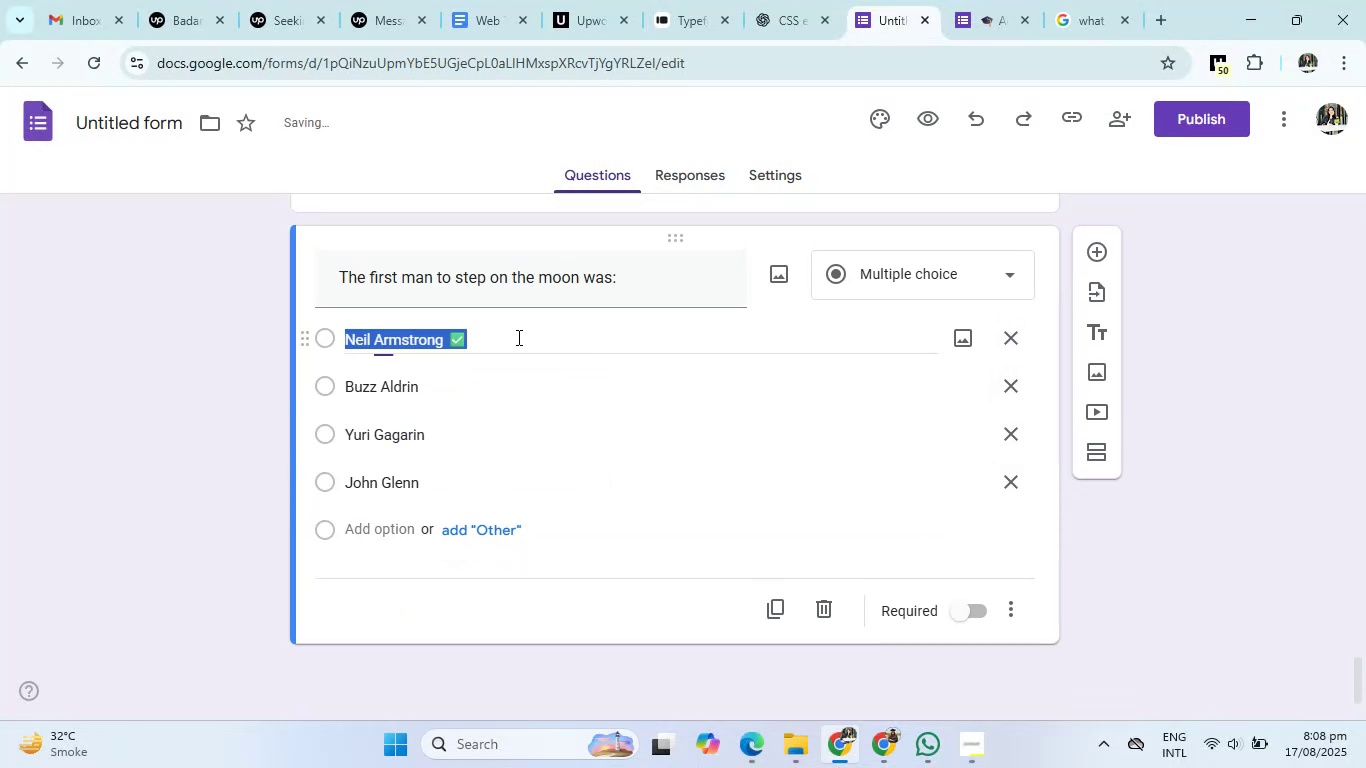 
double_click([625, 340])
 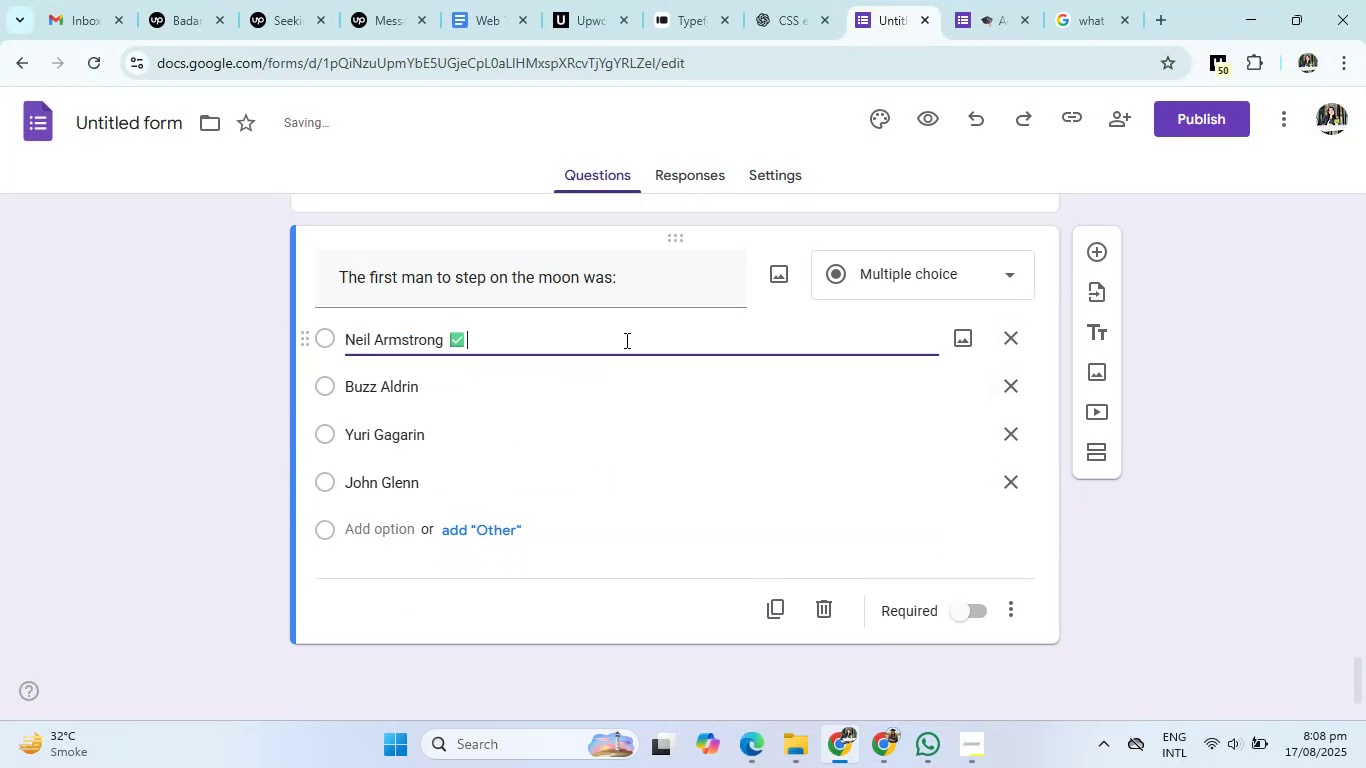 
key(Backspace)
 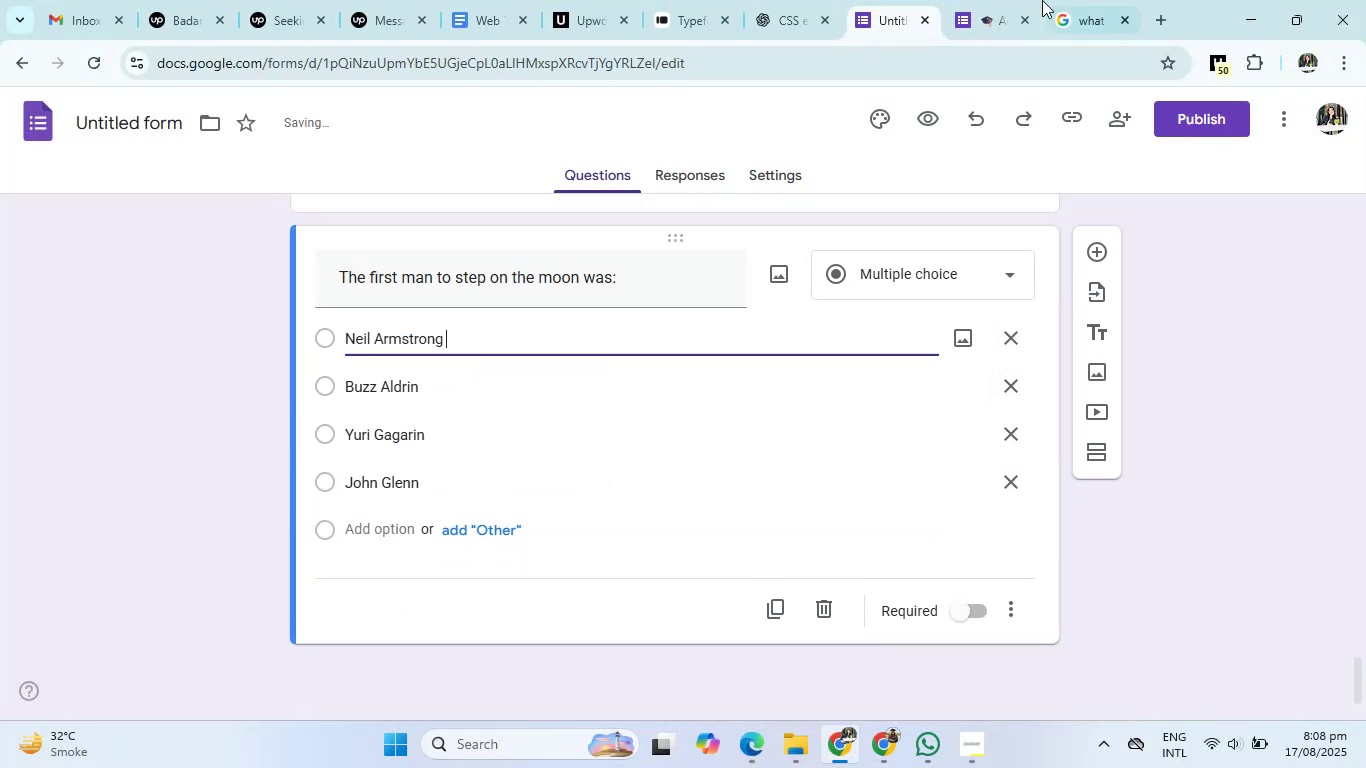 
left_click([820, 0])
 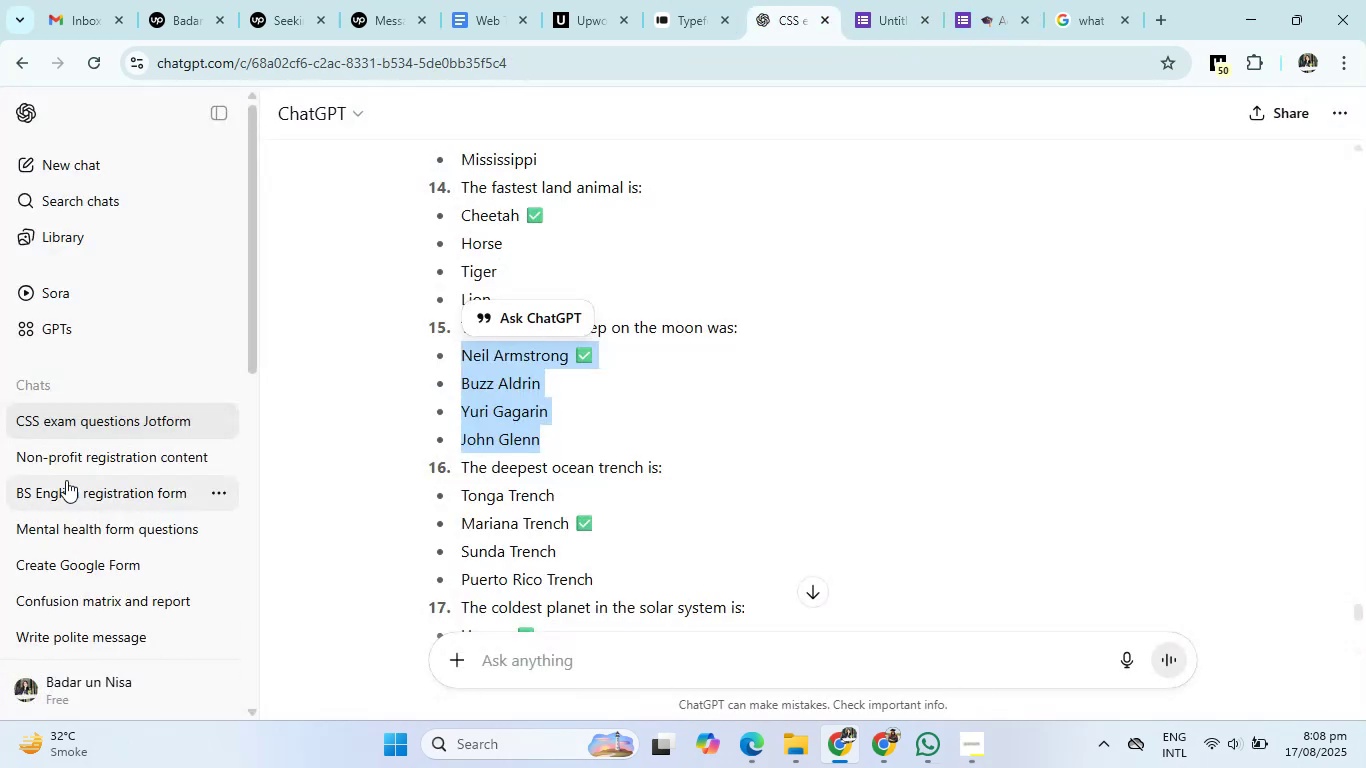 
scroll: coordinate [388, 512], scroll_direction: down, amount: 2.0
 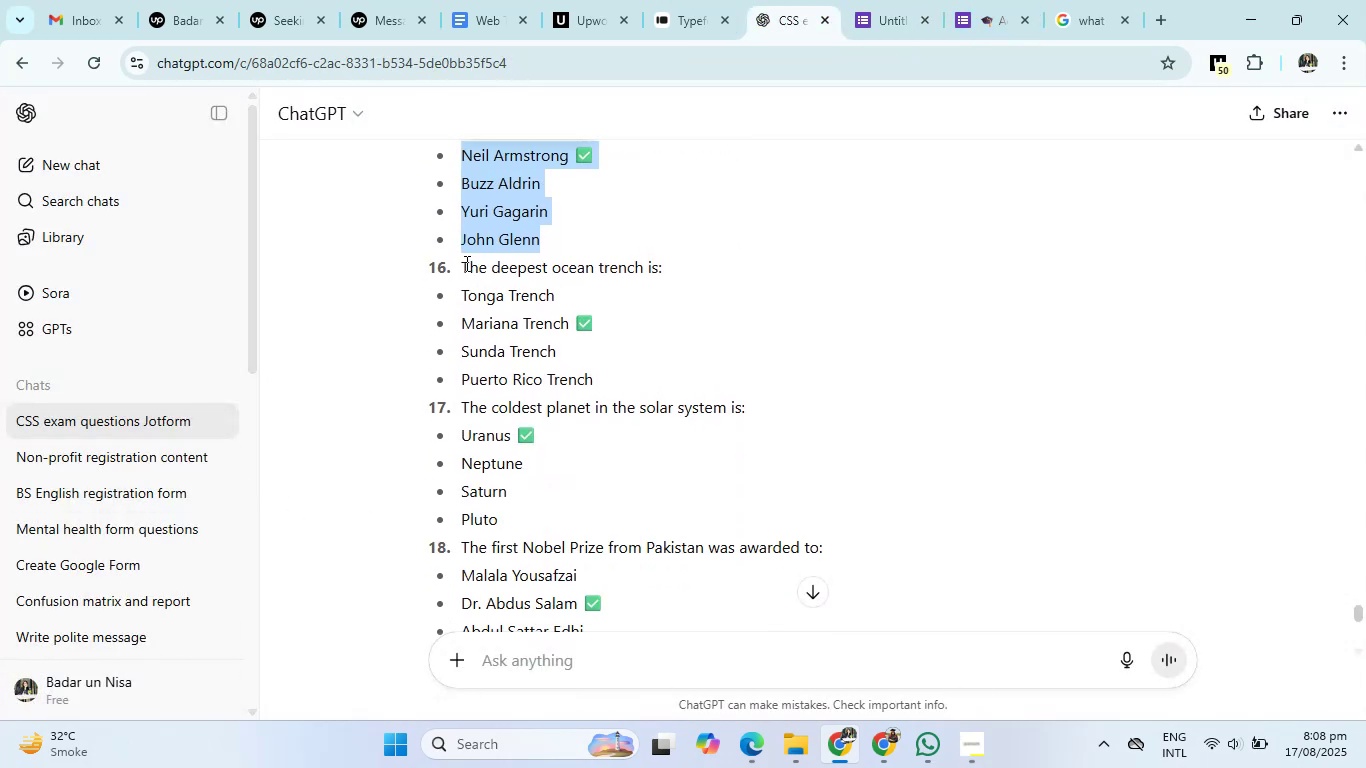 
left_click_drag(start_coordinate=[461, 267], to_coordinate=[701, 271])
 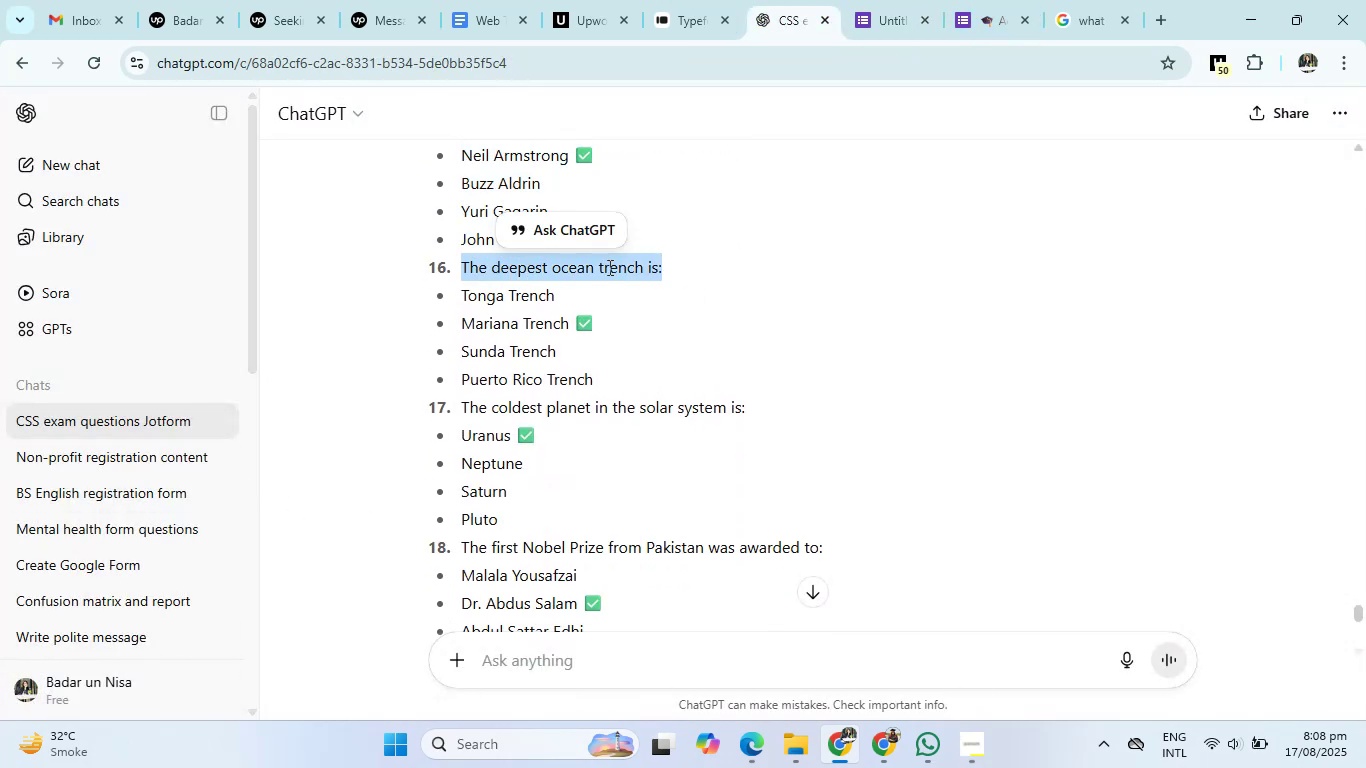 
right_click([608, 267])
 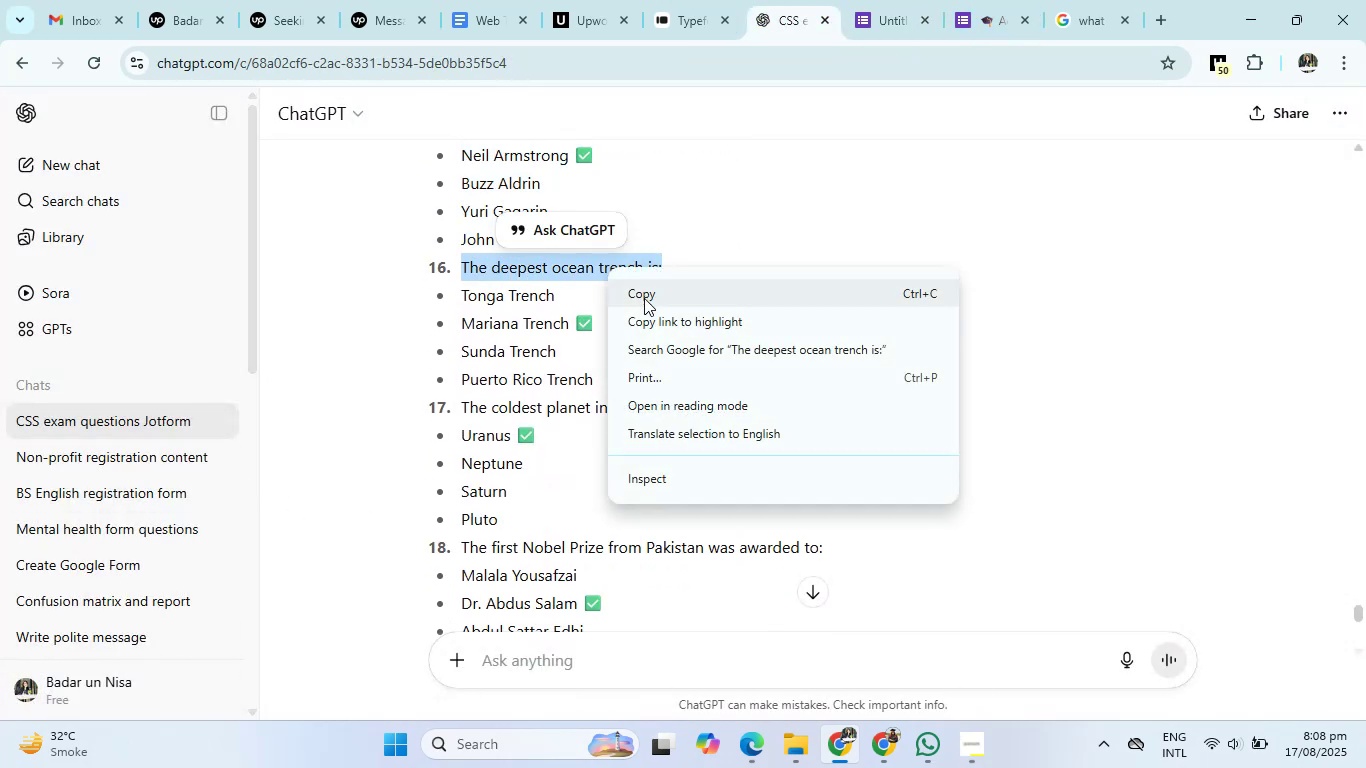 
left_click([644, 298])
 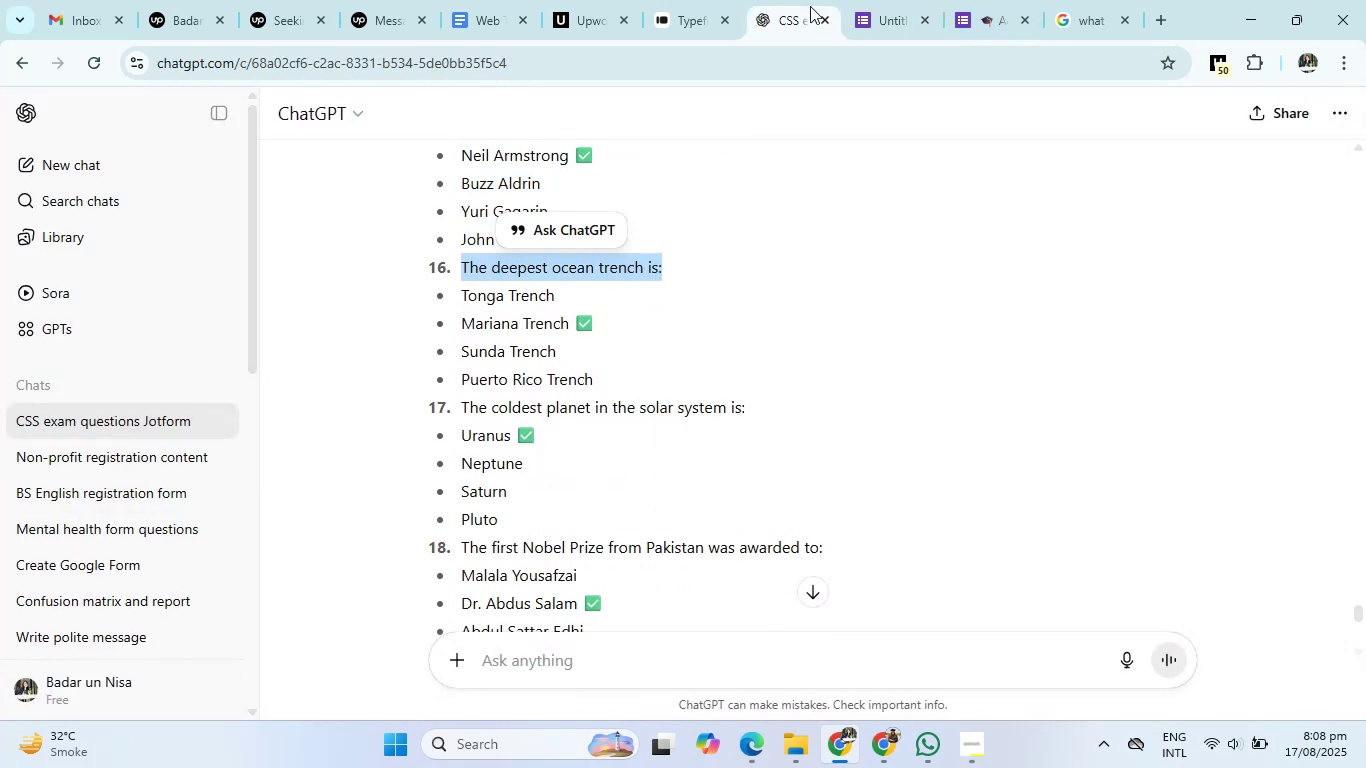 
left_click([873, 0])
 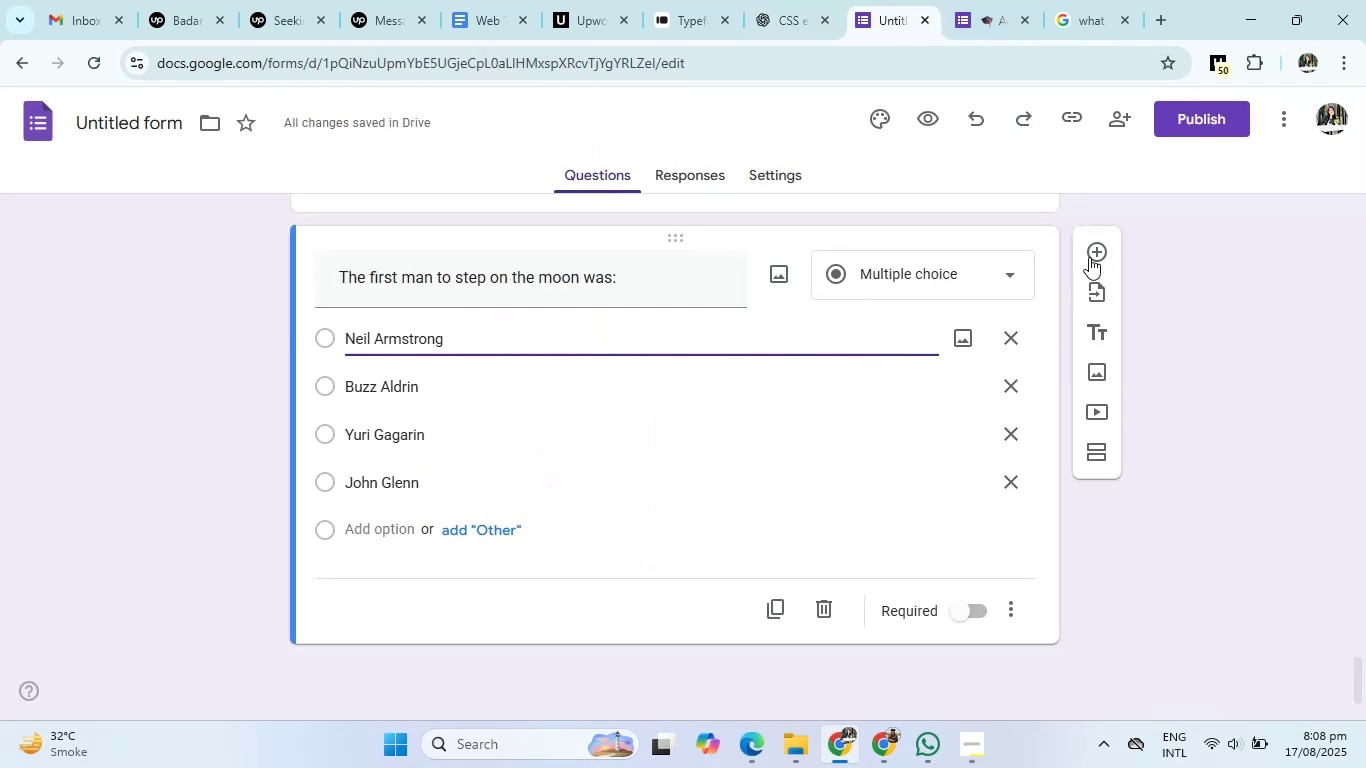 
left_click([1093, 252])
 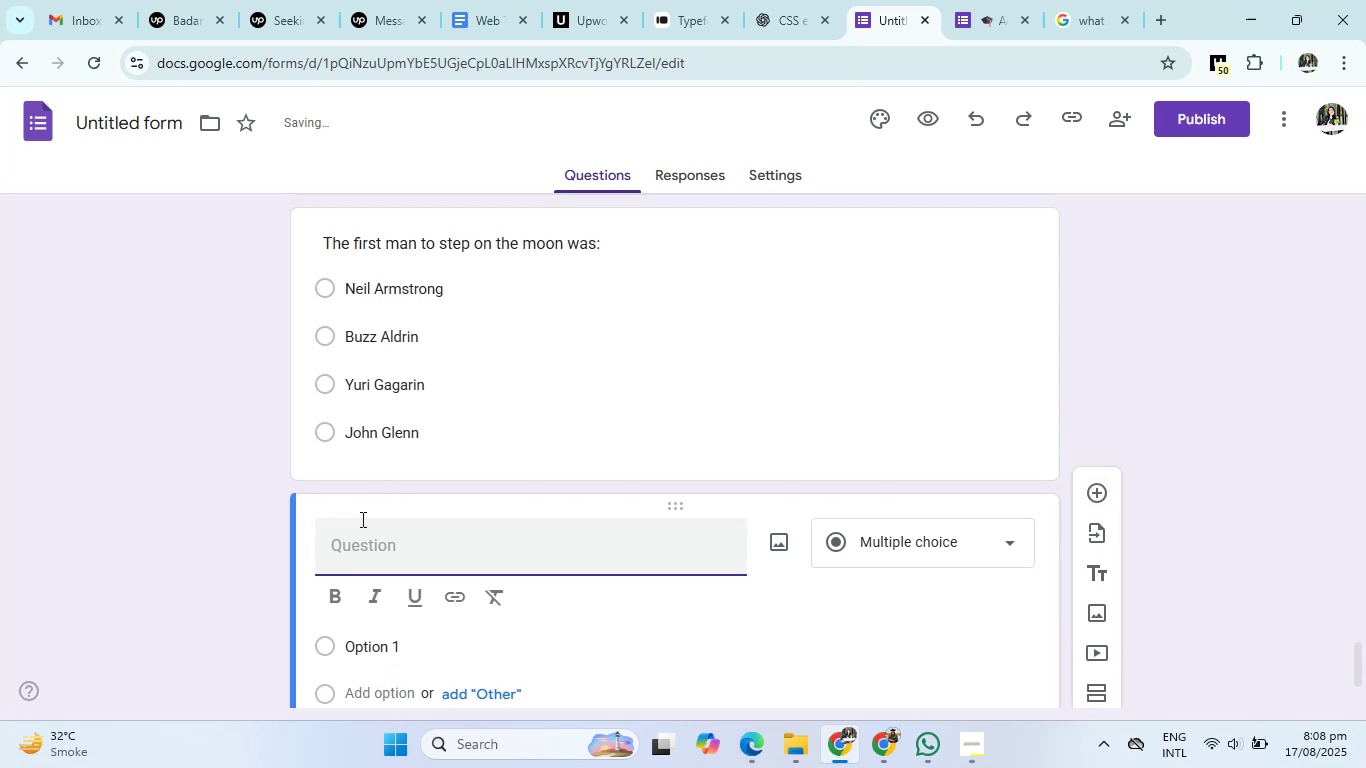 
right_click([346, 540])
 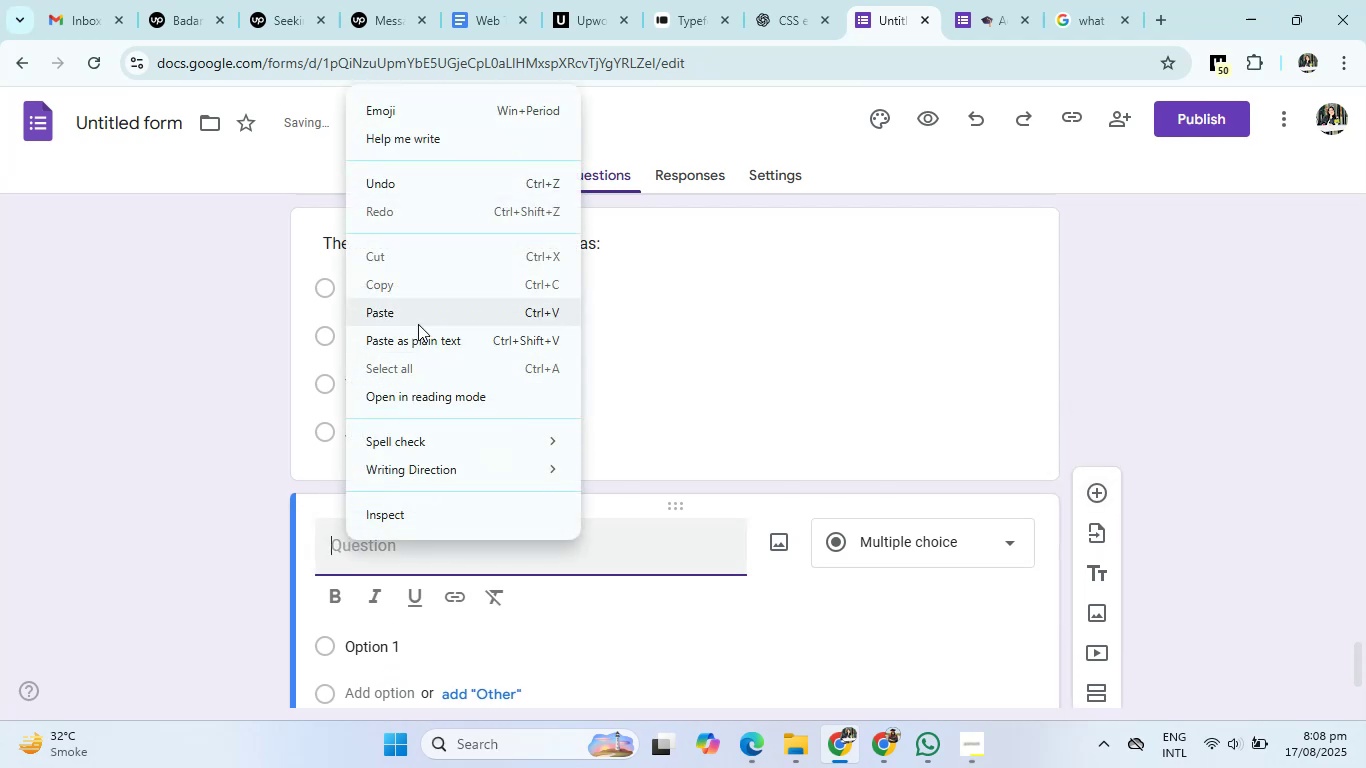 
left_click([420, 311])
 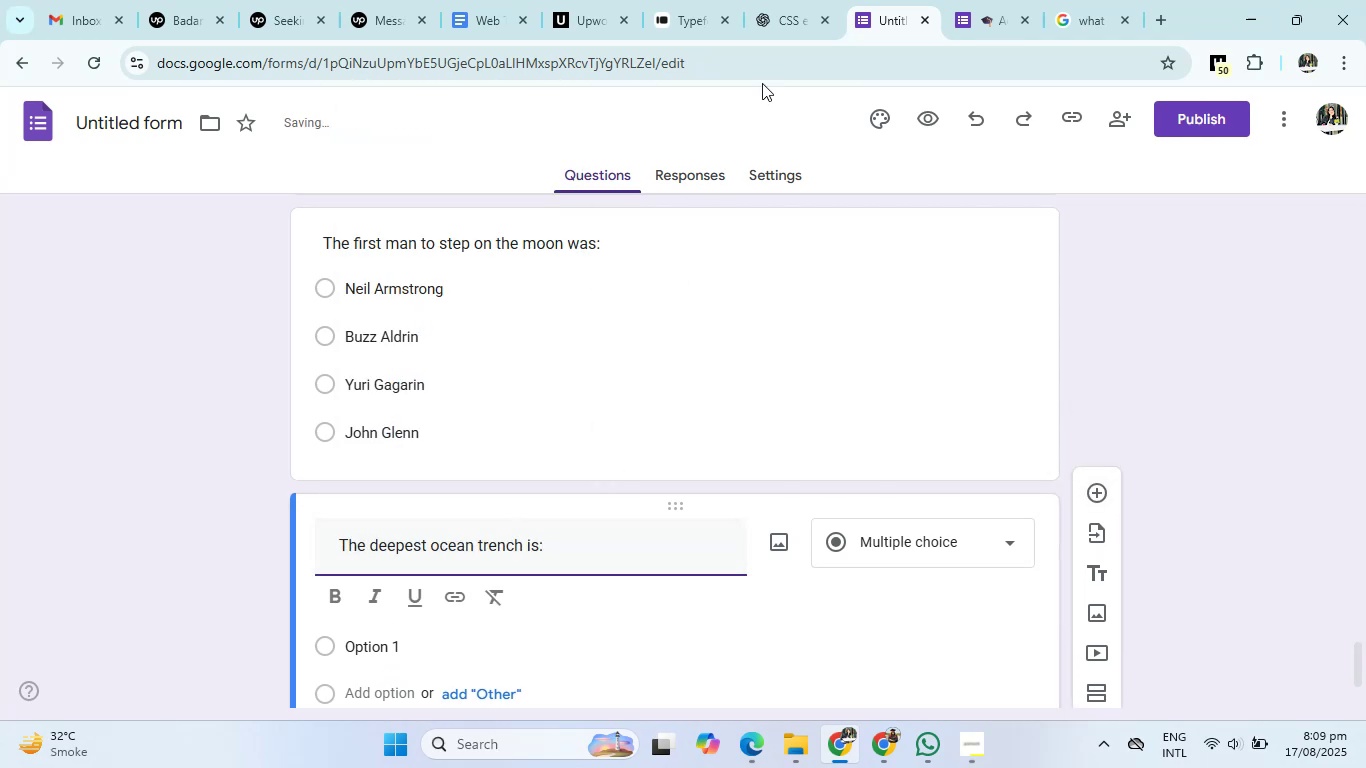 
left_click([782, 23])
 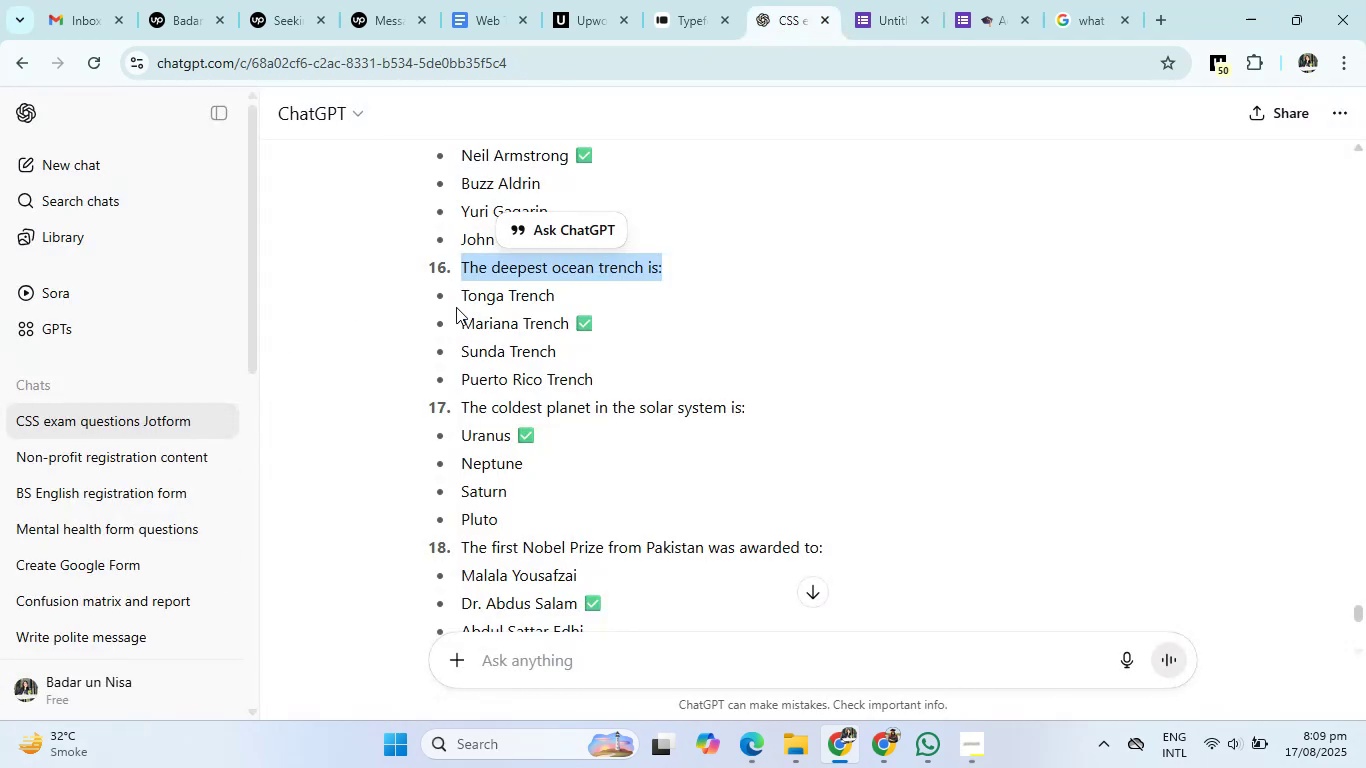 
left_click_drag(start_coordinate=[459, 296], to_coordinate=[616, 372])
 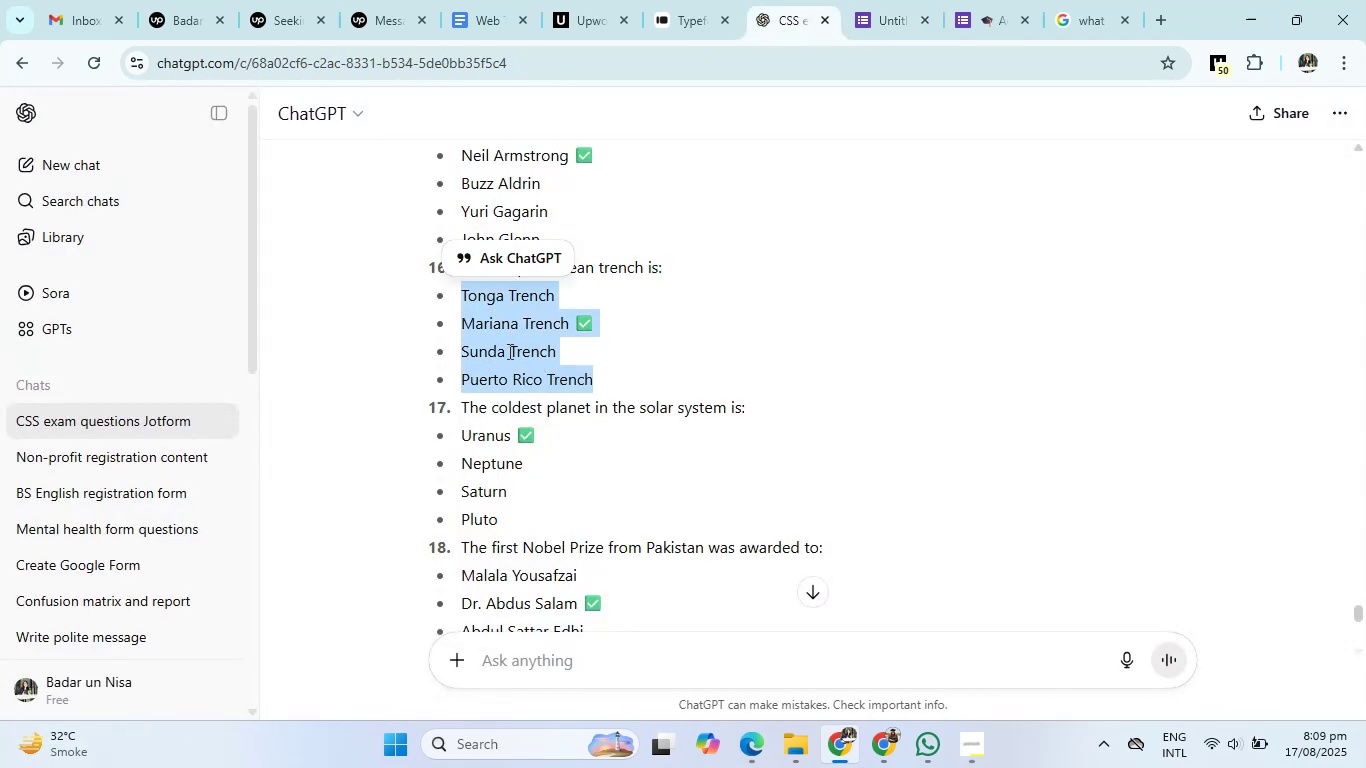 
right_click([500, 350])
 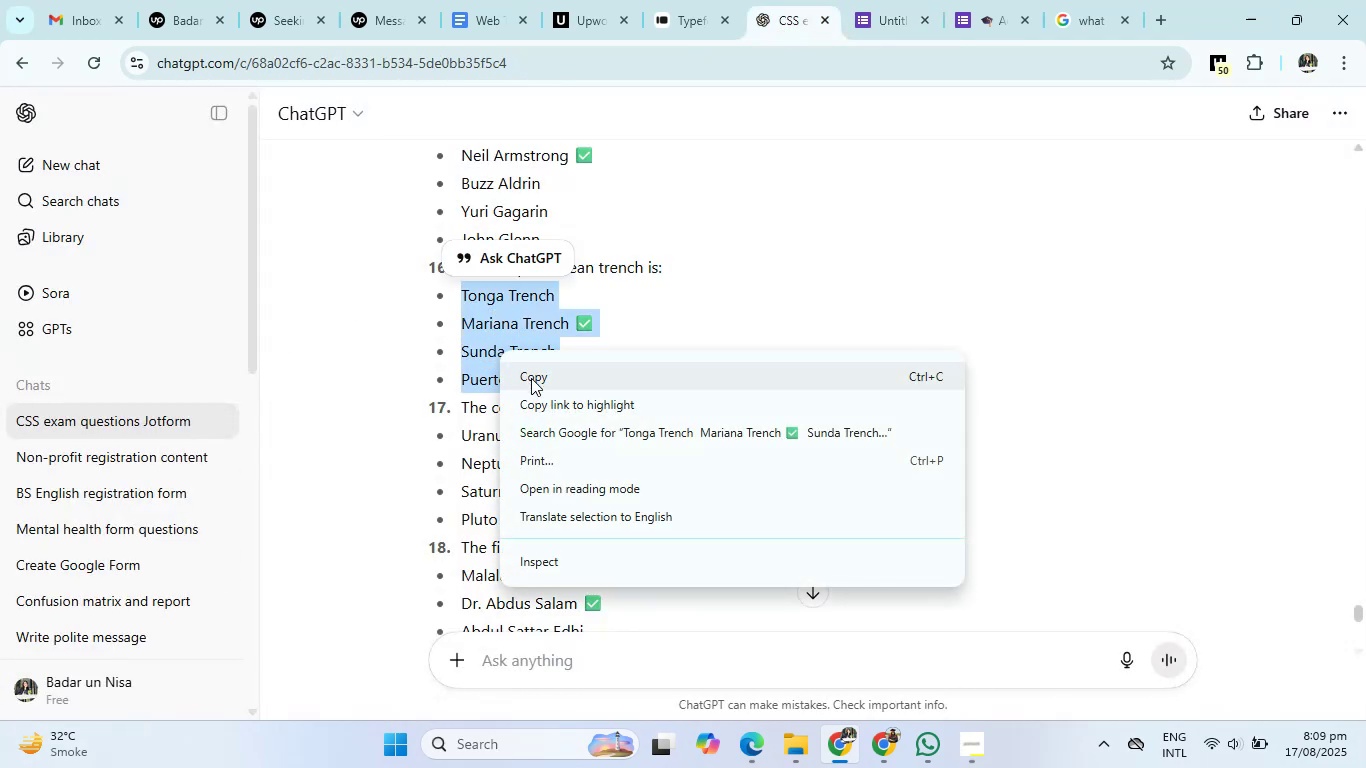 
left_click([531, 378])
 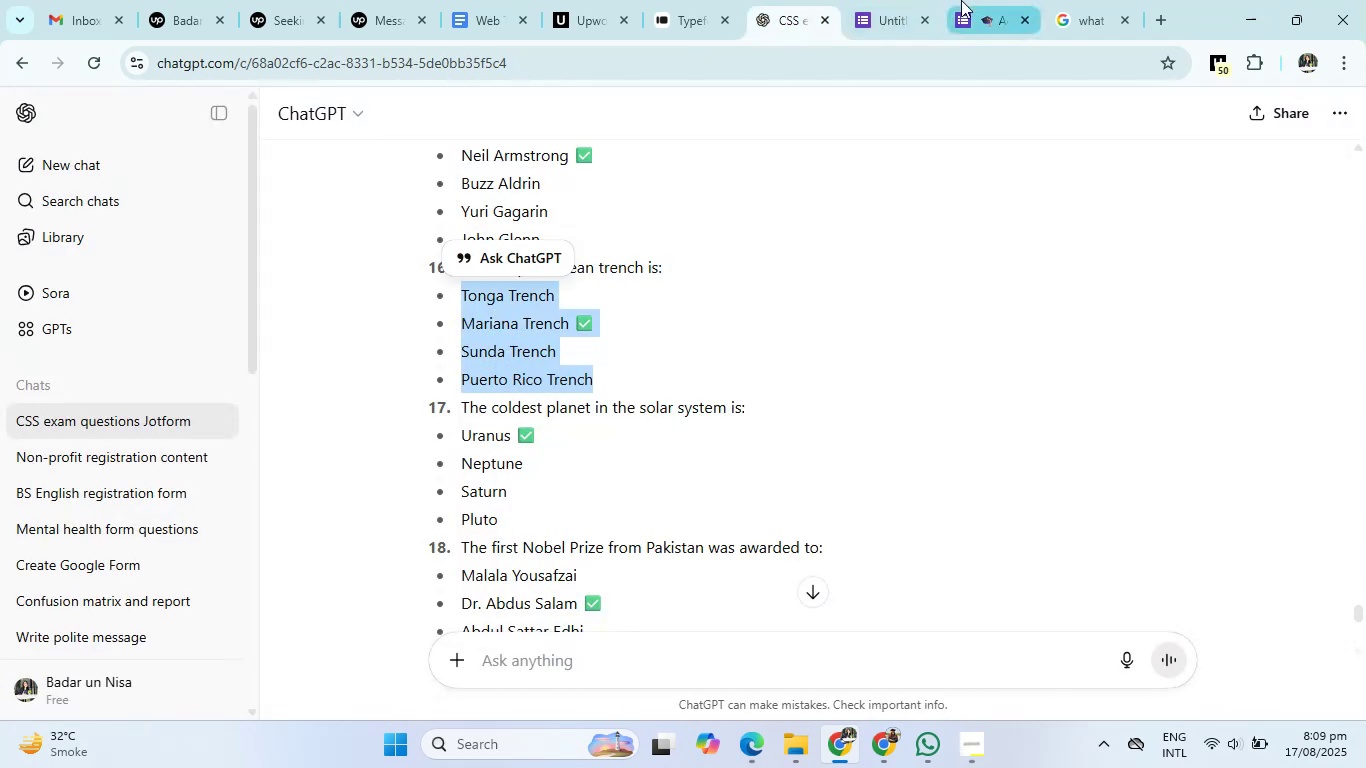 
left_click([899, 0])
 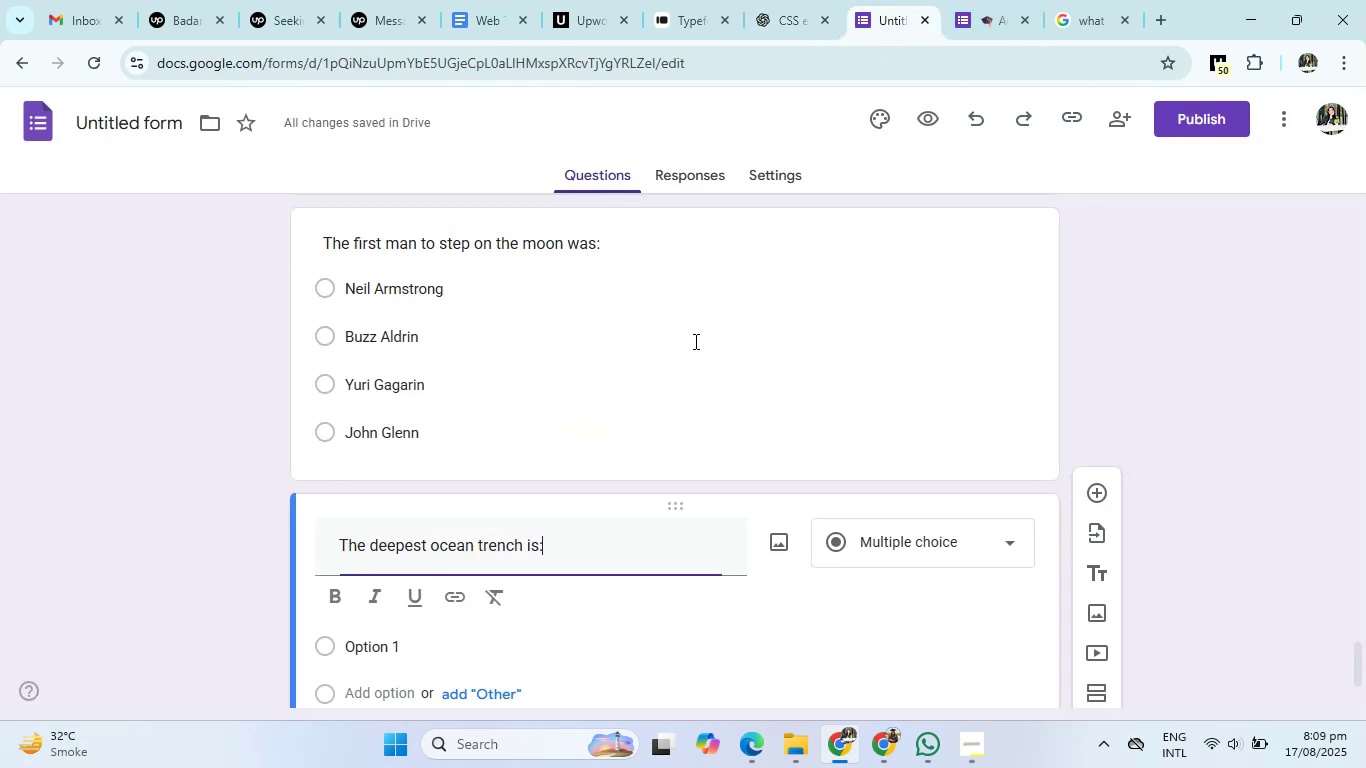 
scroll: coordinate [556, 490], scroll_direction: down, amount: 2.0
 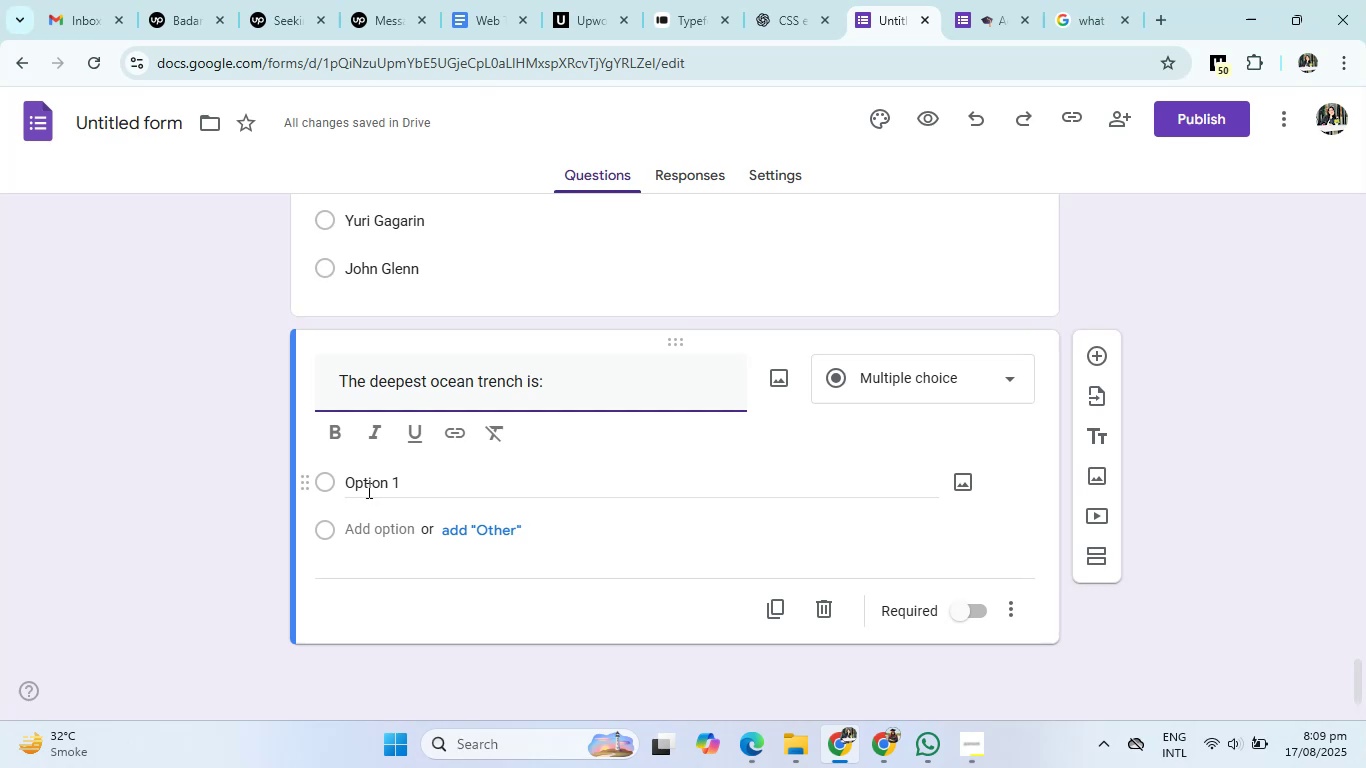 
left_click([356, 487])
 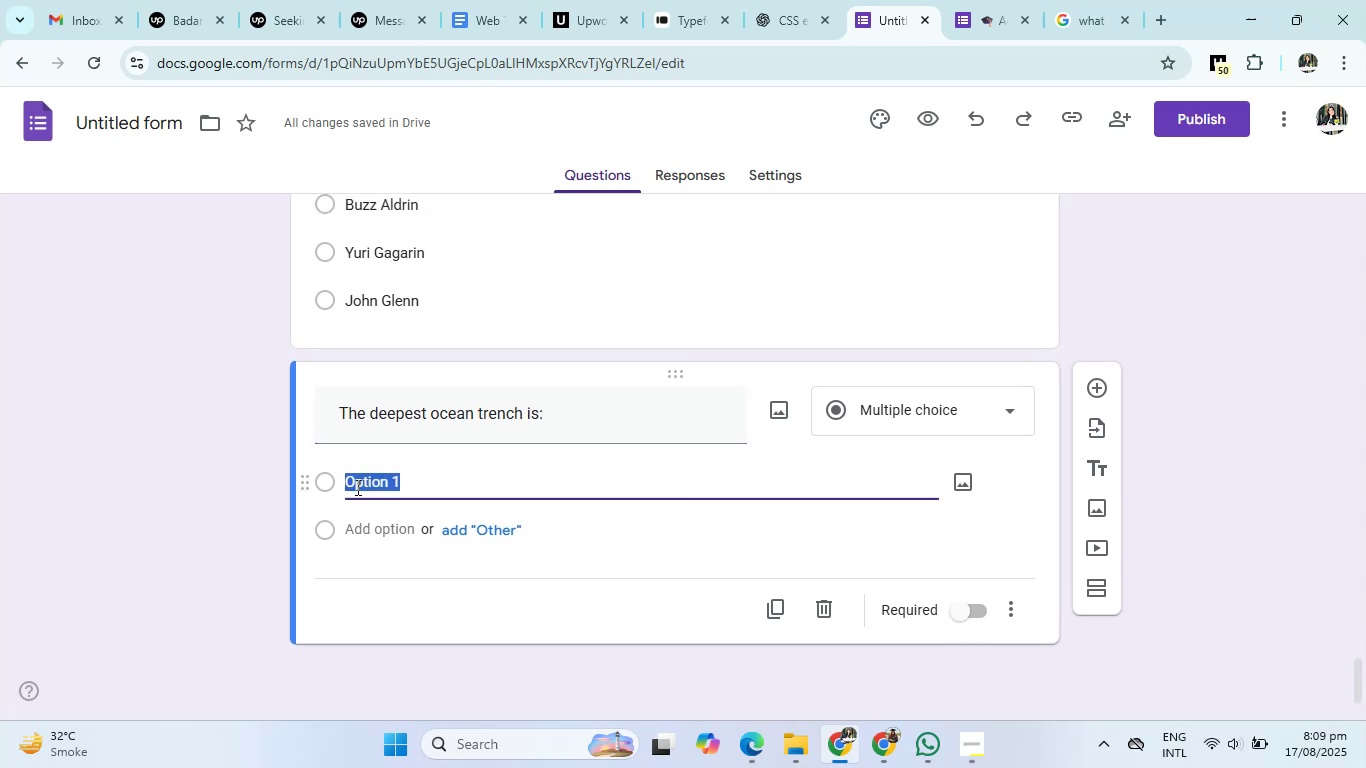 
right_click([356, 487])
 